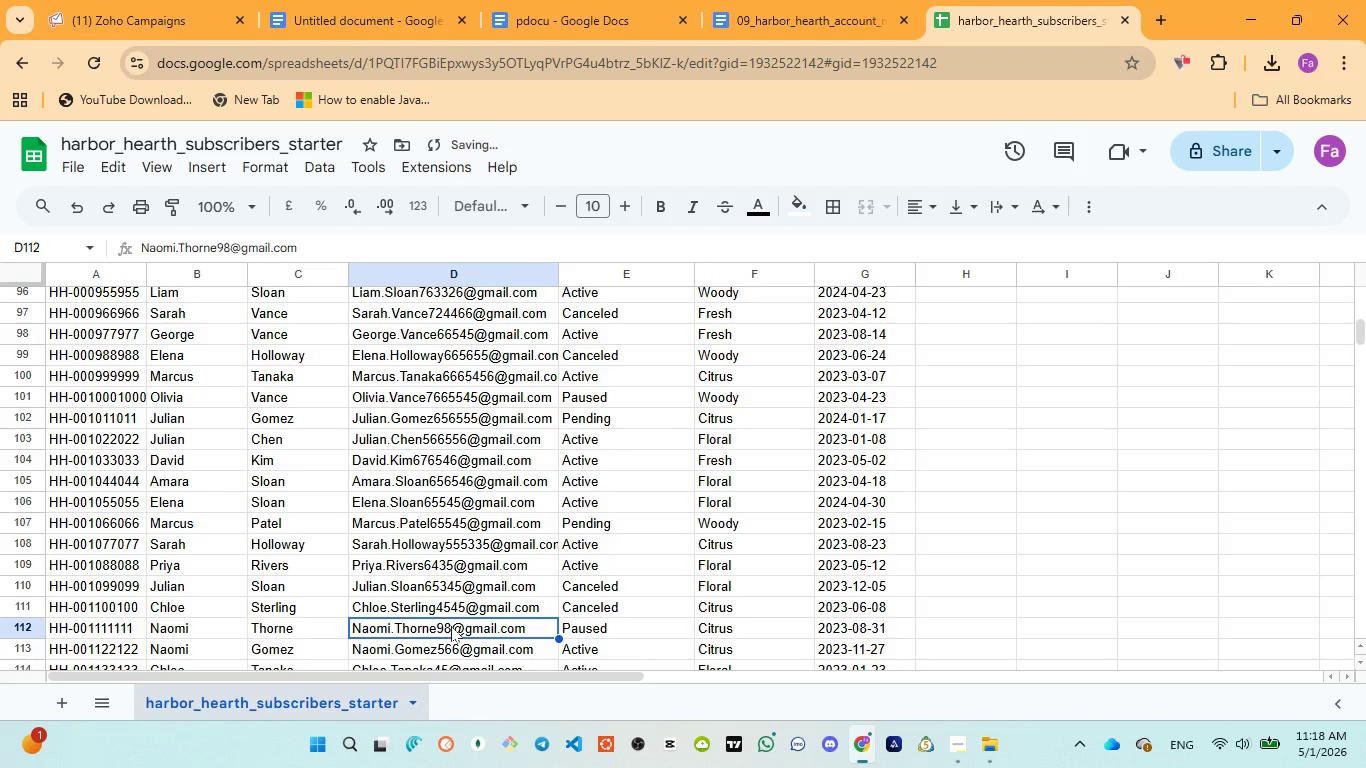 
double_click([451, 626])
 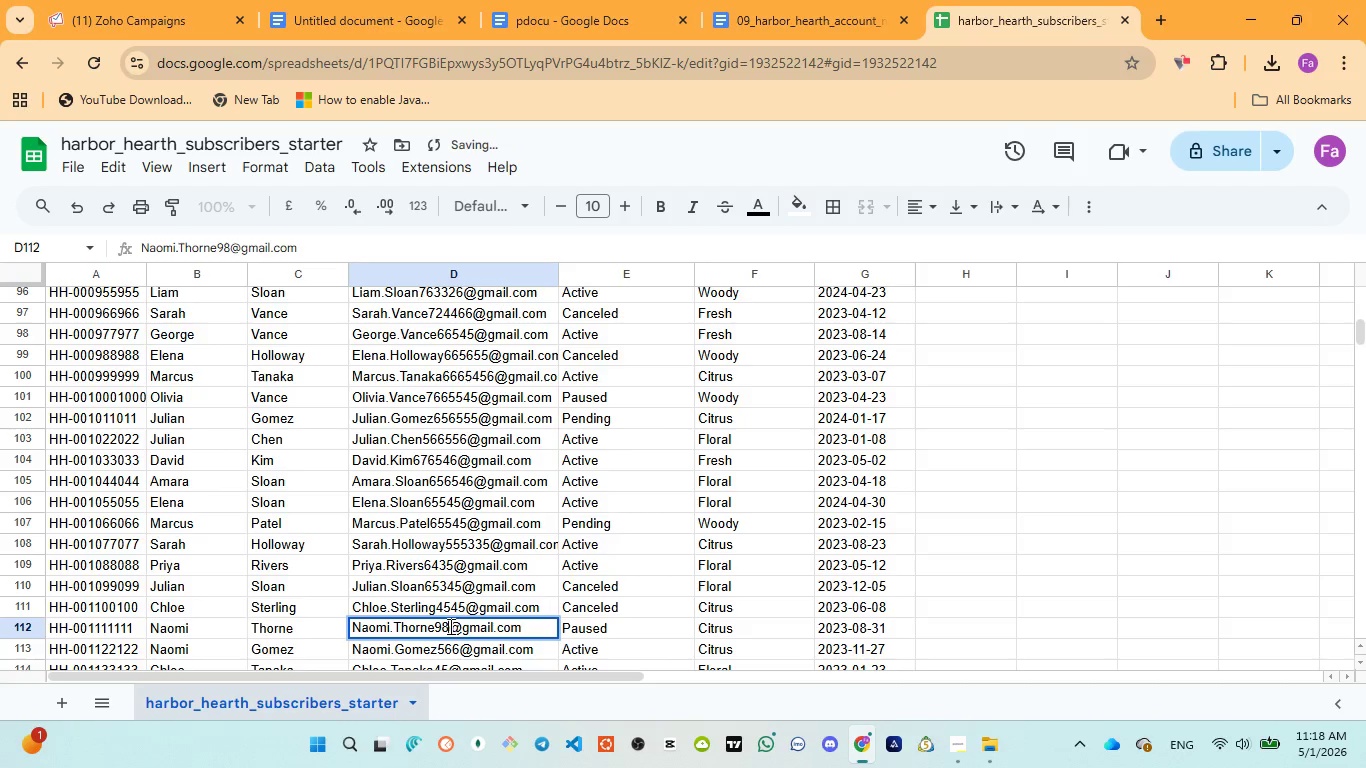 
left_click([449, 626])
 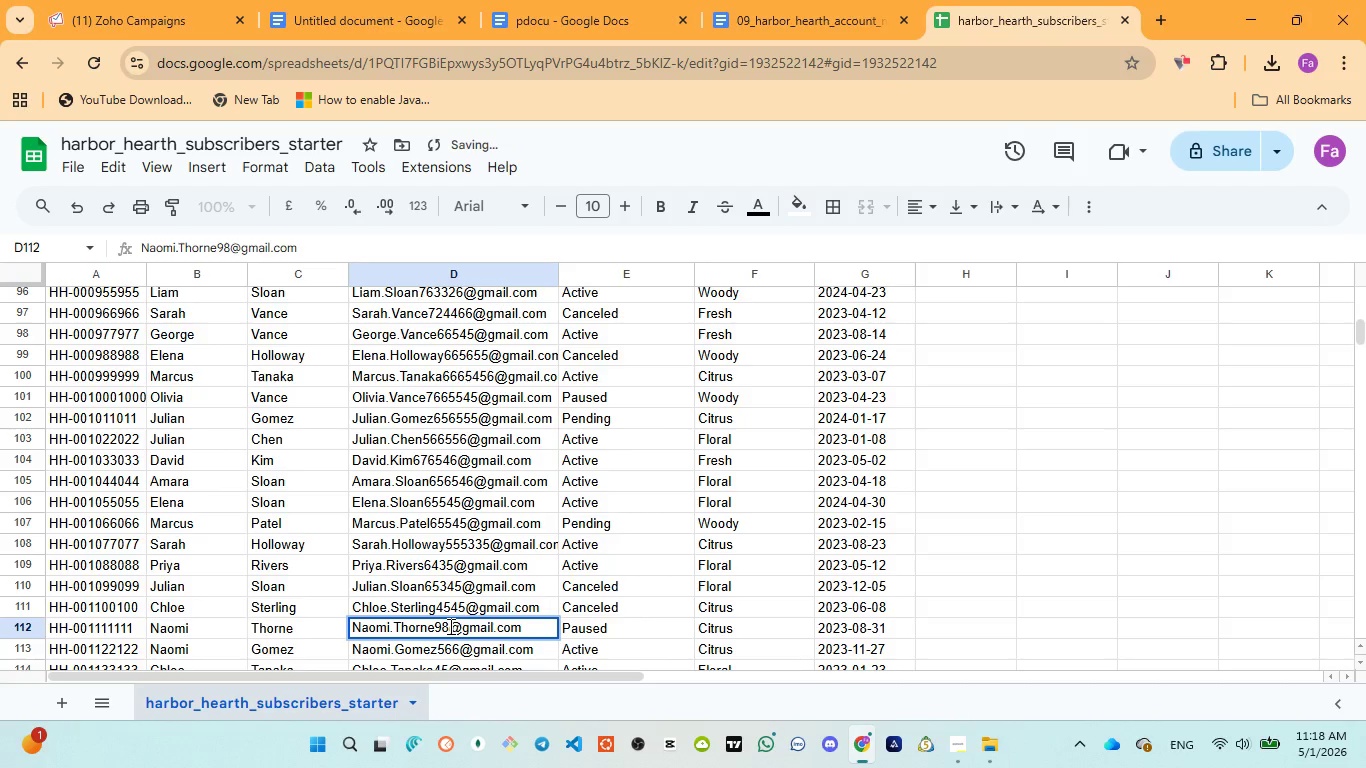 
type(654)
 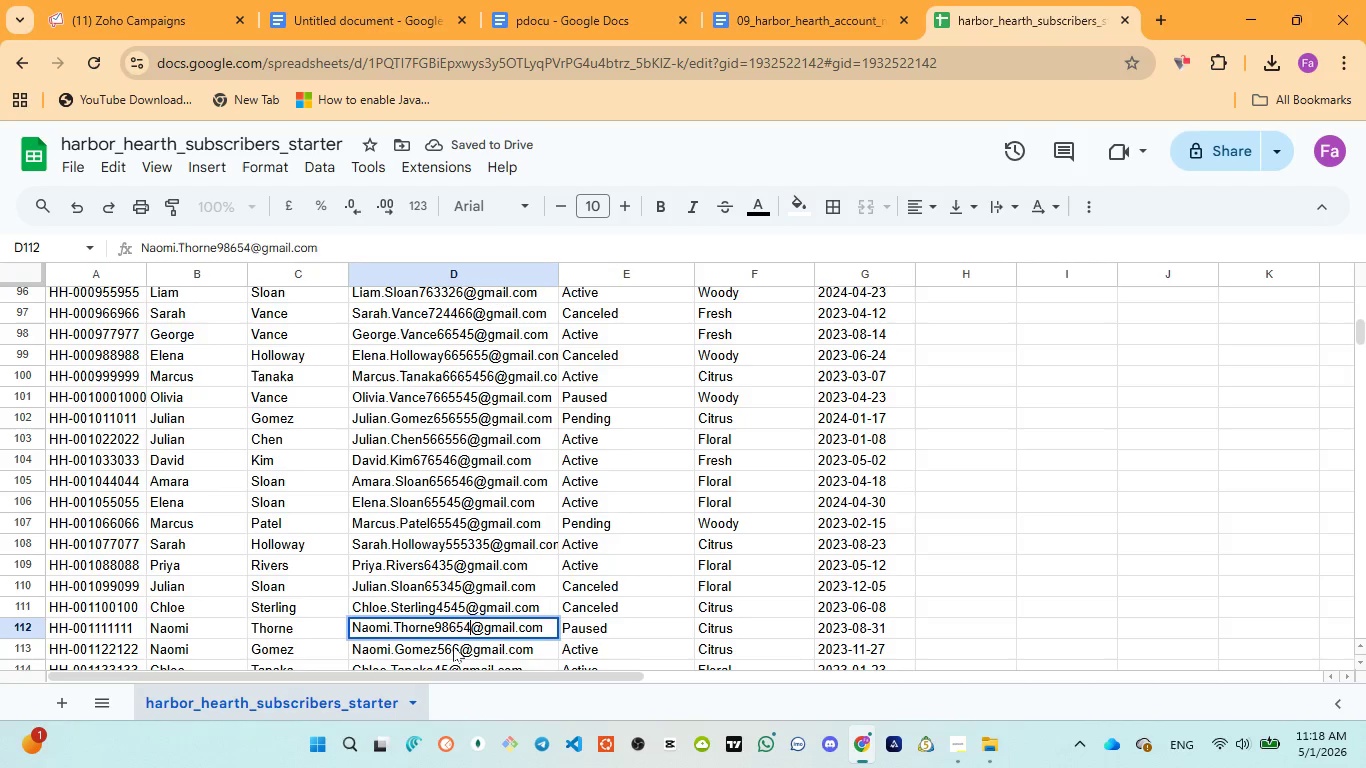 
left_click([453, 647])
 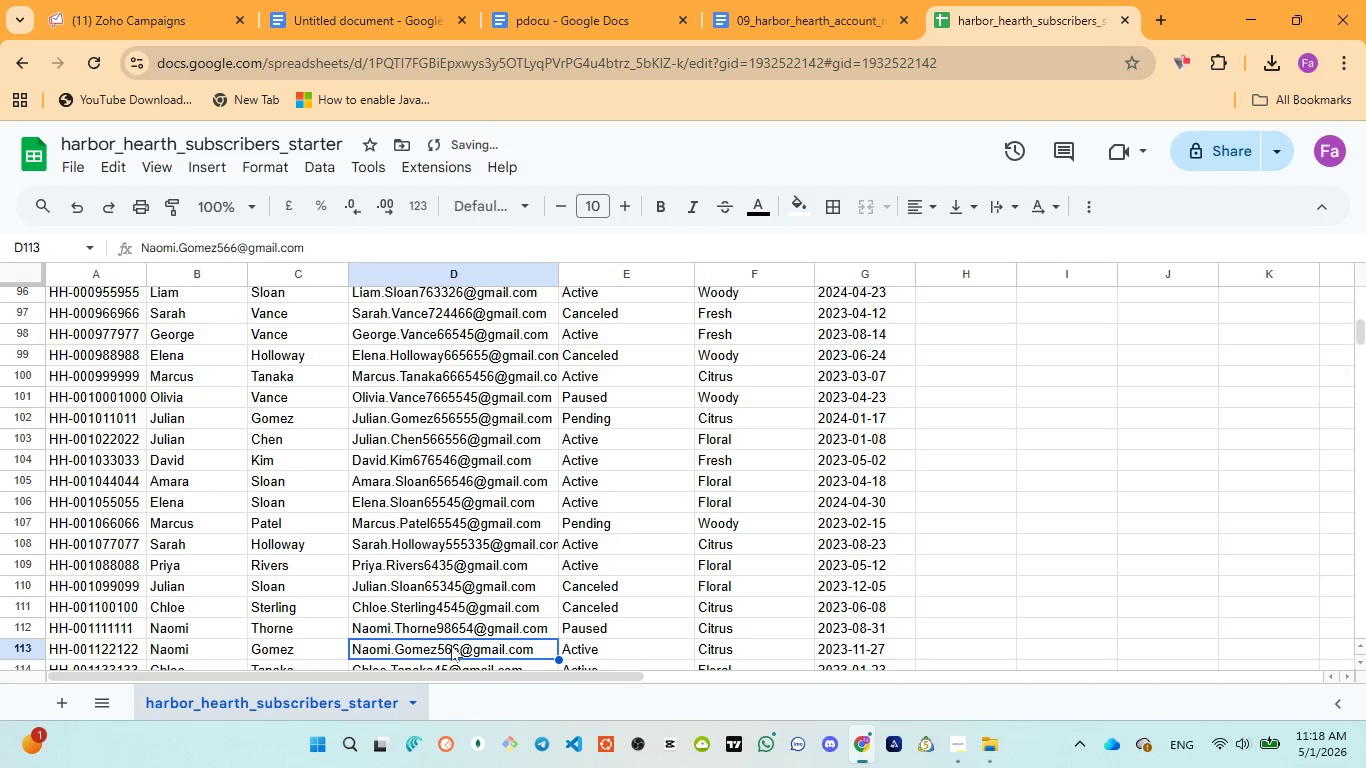 
double_click([451, 645])
 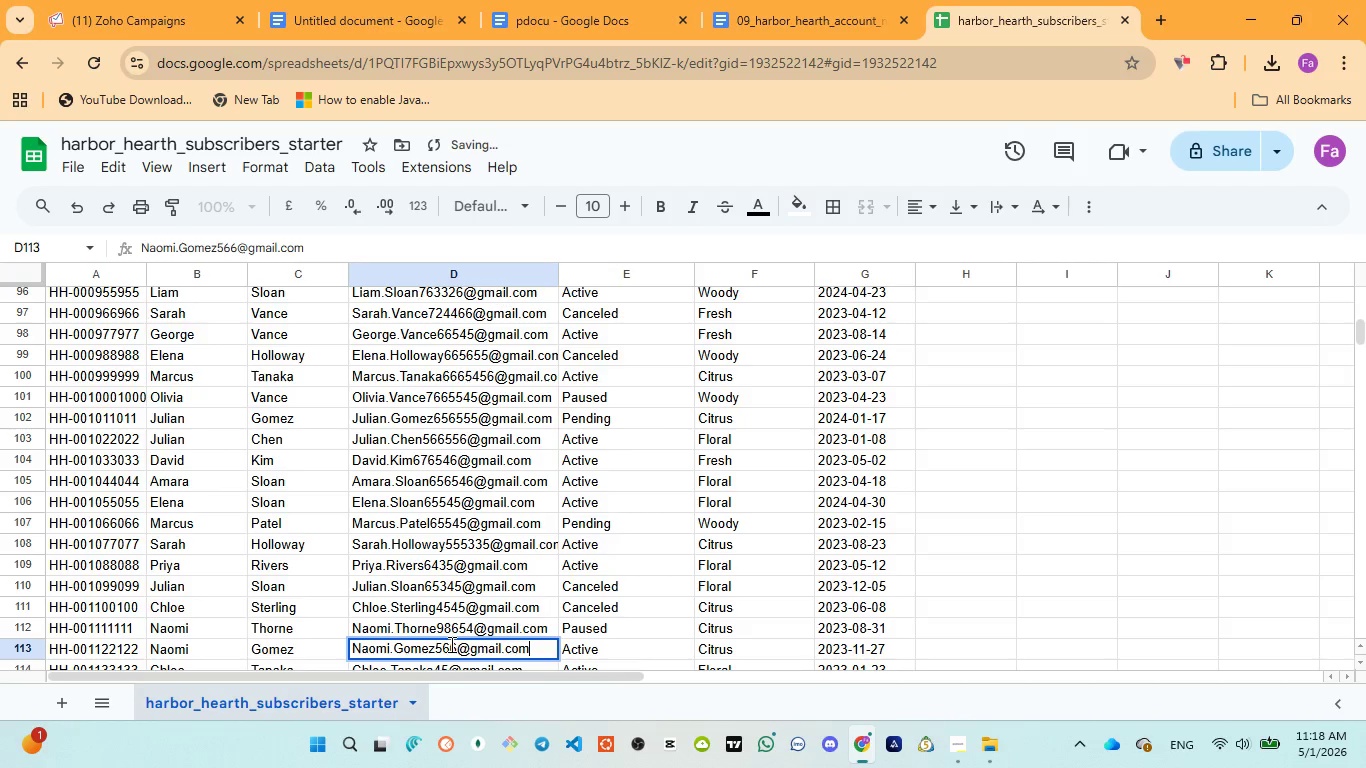 
left_click([450, 644])
 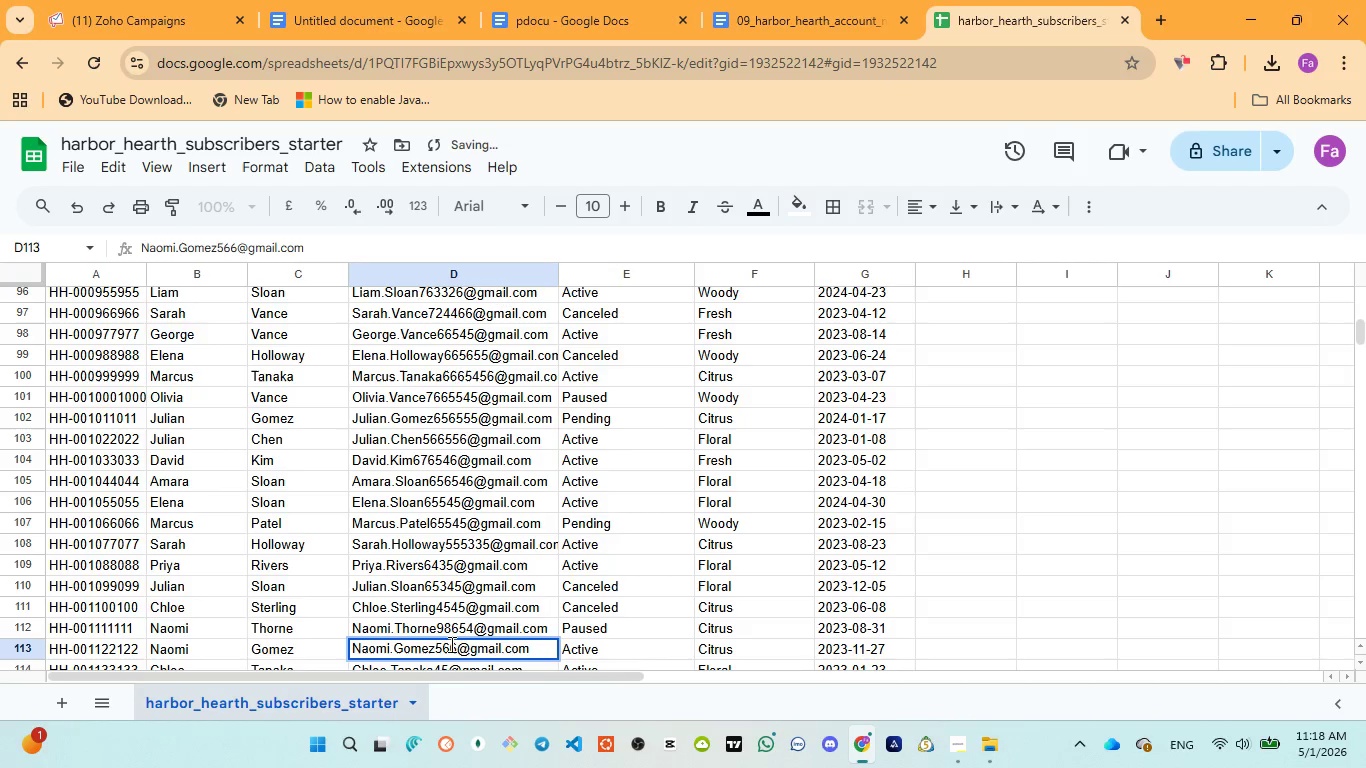 
type(544)
 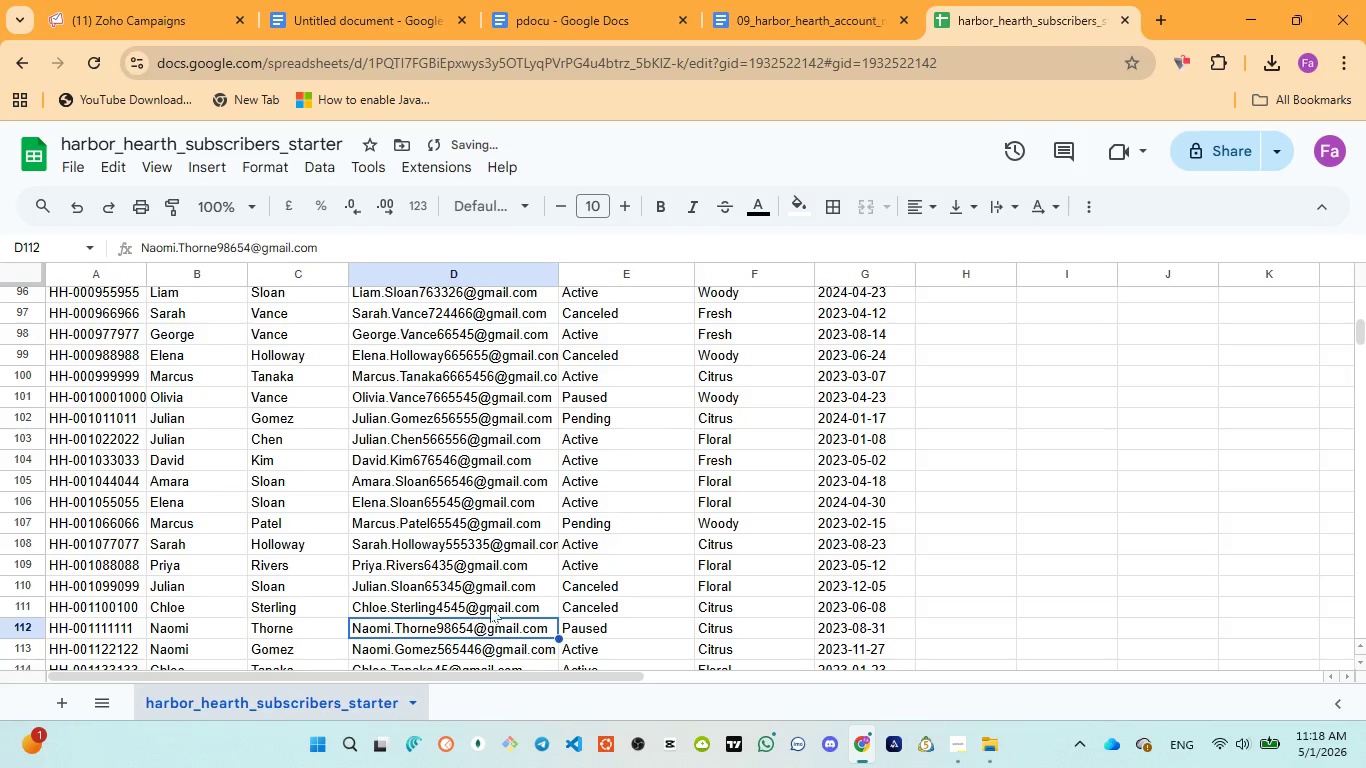 
scroll: coordinate [499, 604], scroll_direction: down, amount: 2.0
 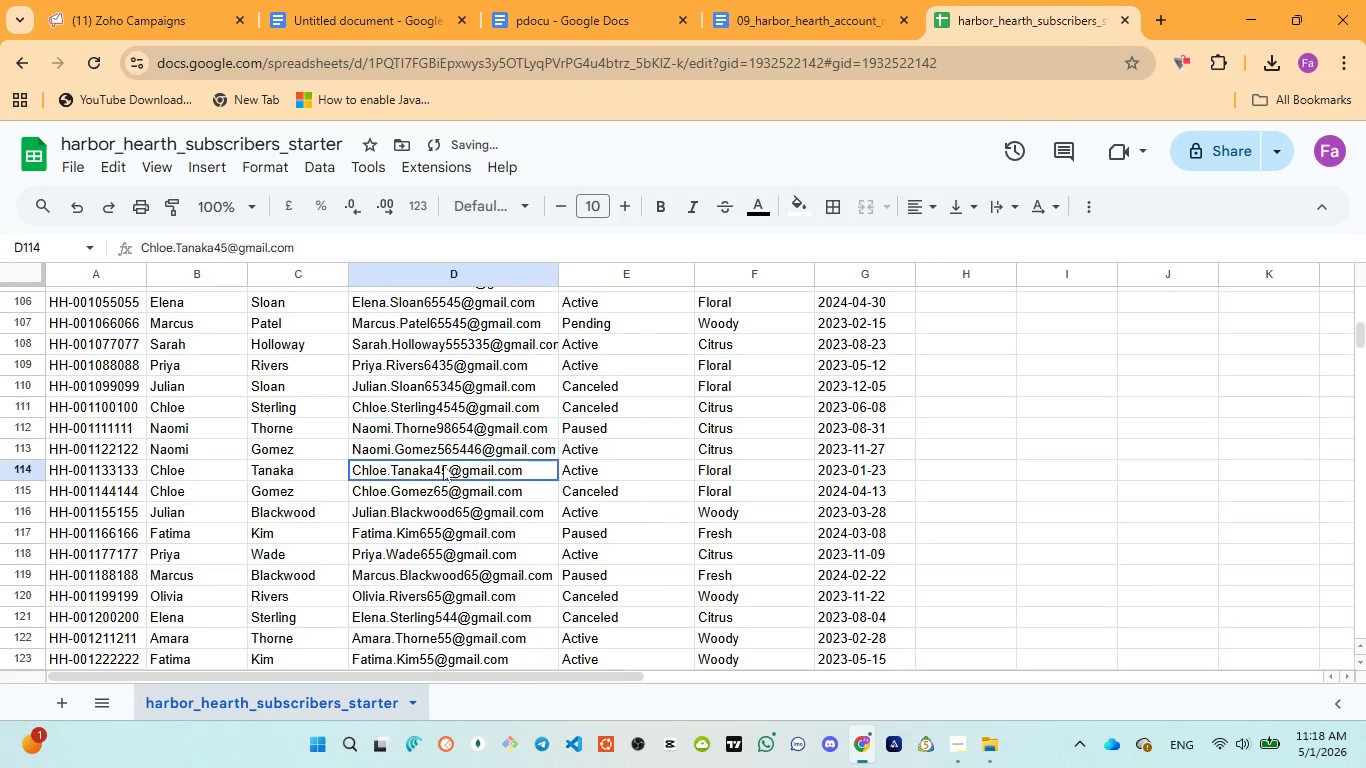 
double_click([441, 466])
 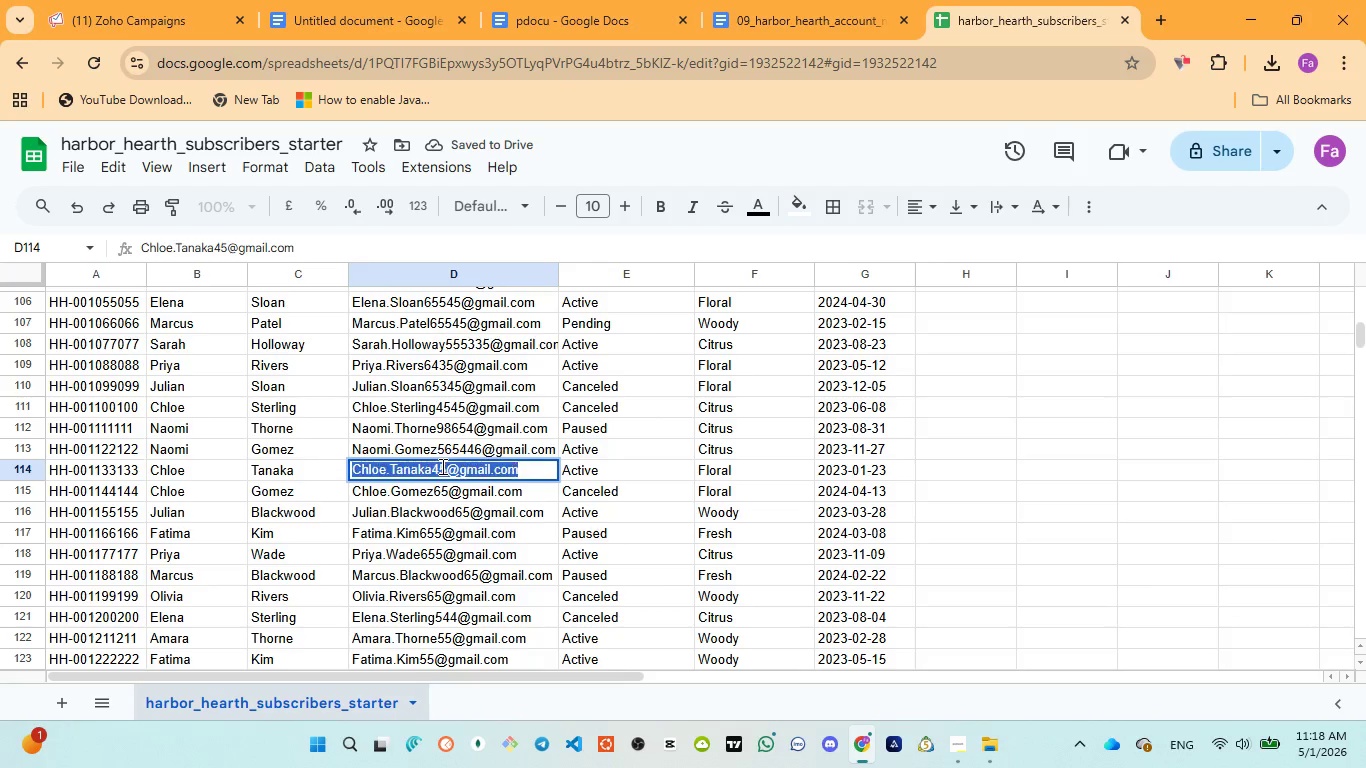 
triple_click([441, 466])
 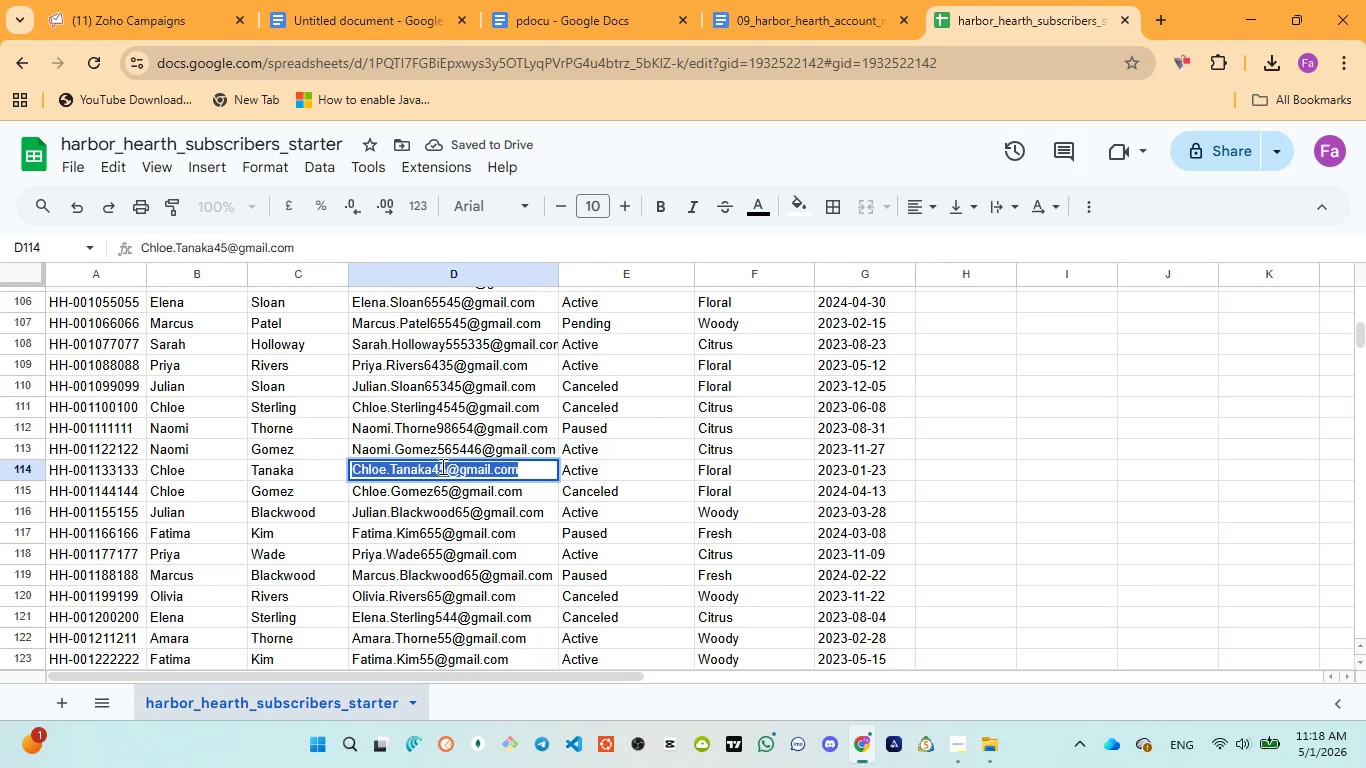 
triple_click([441, 466])
 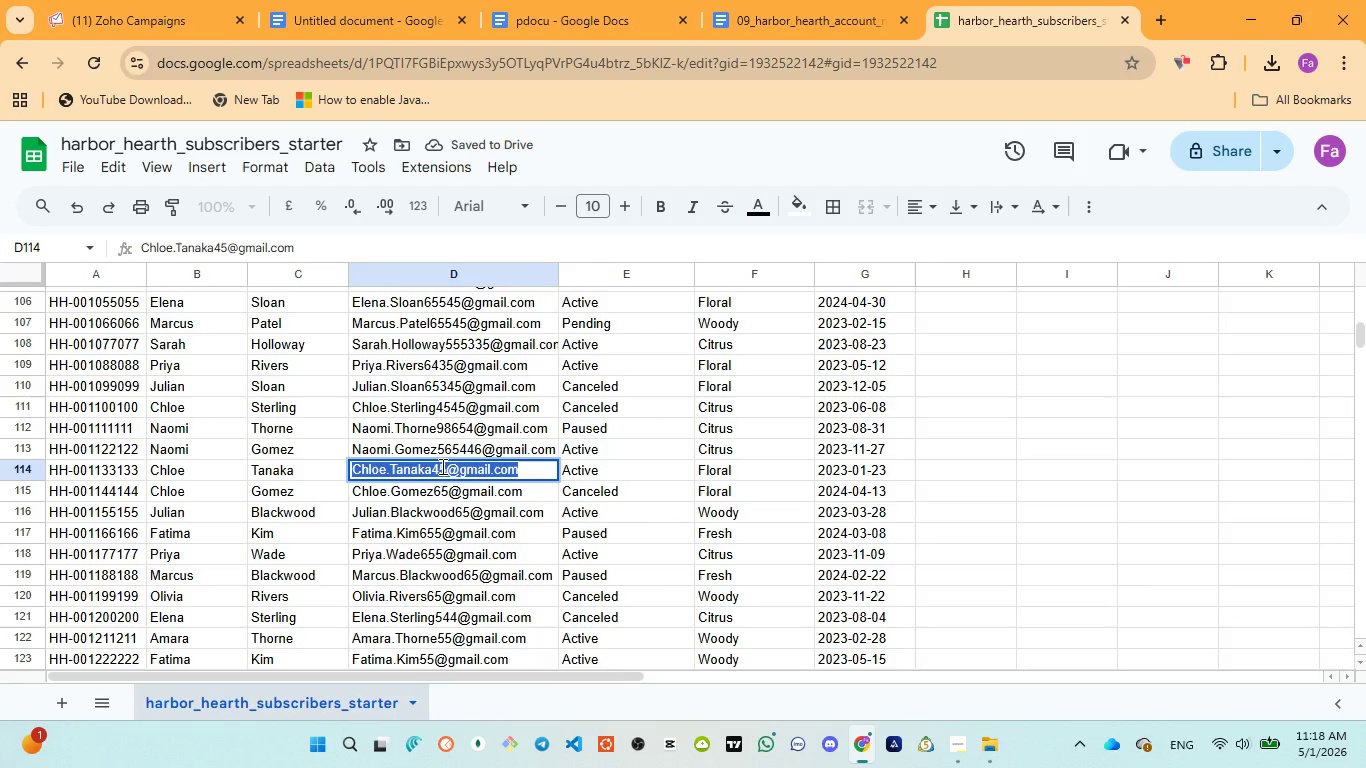 
left_click([441, 466])
 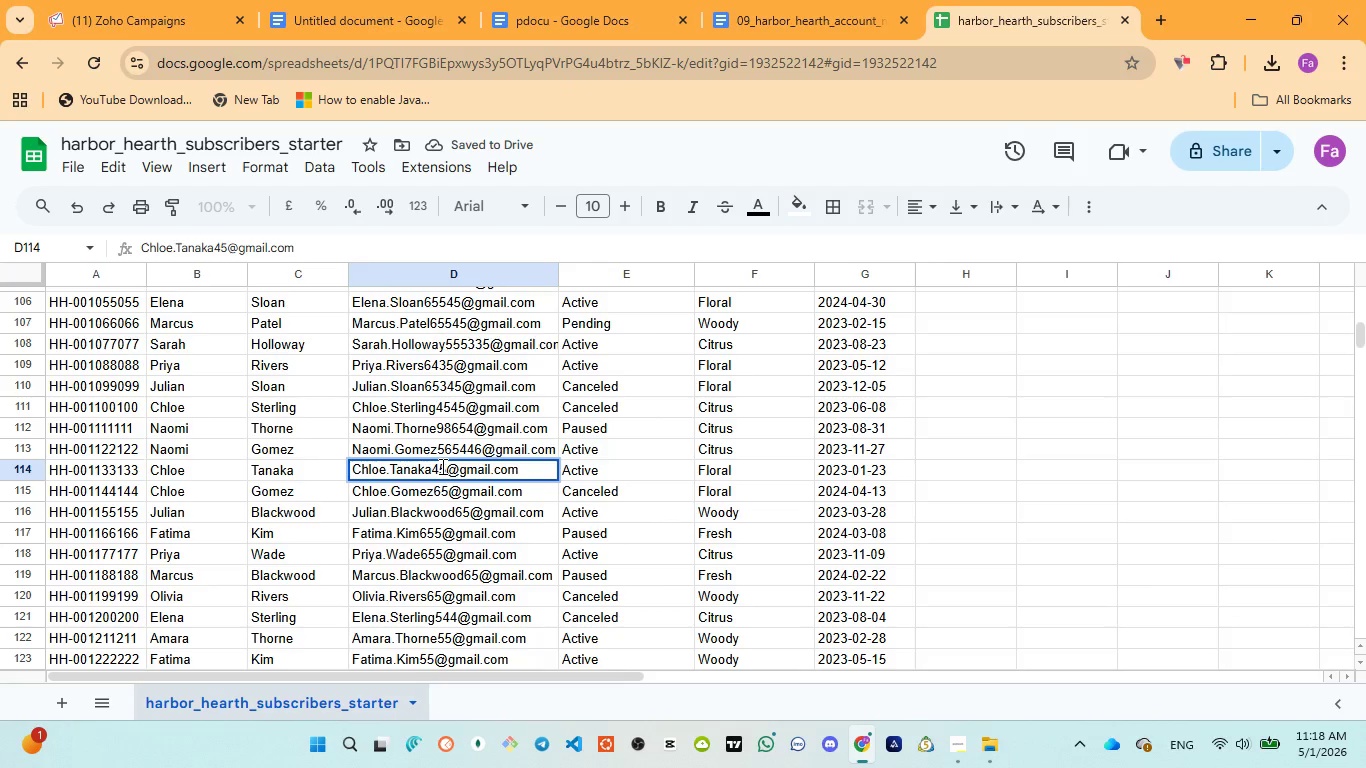 
type(554)
 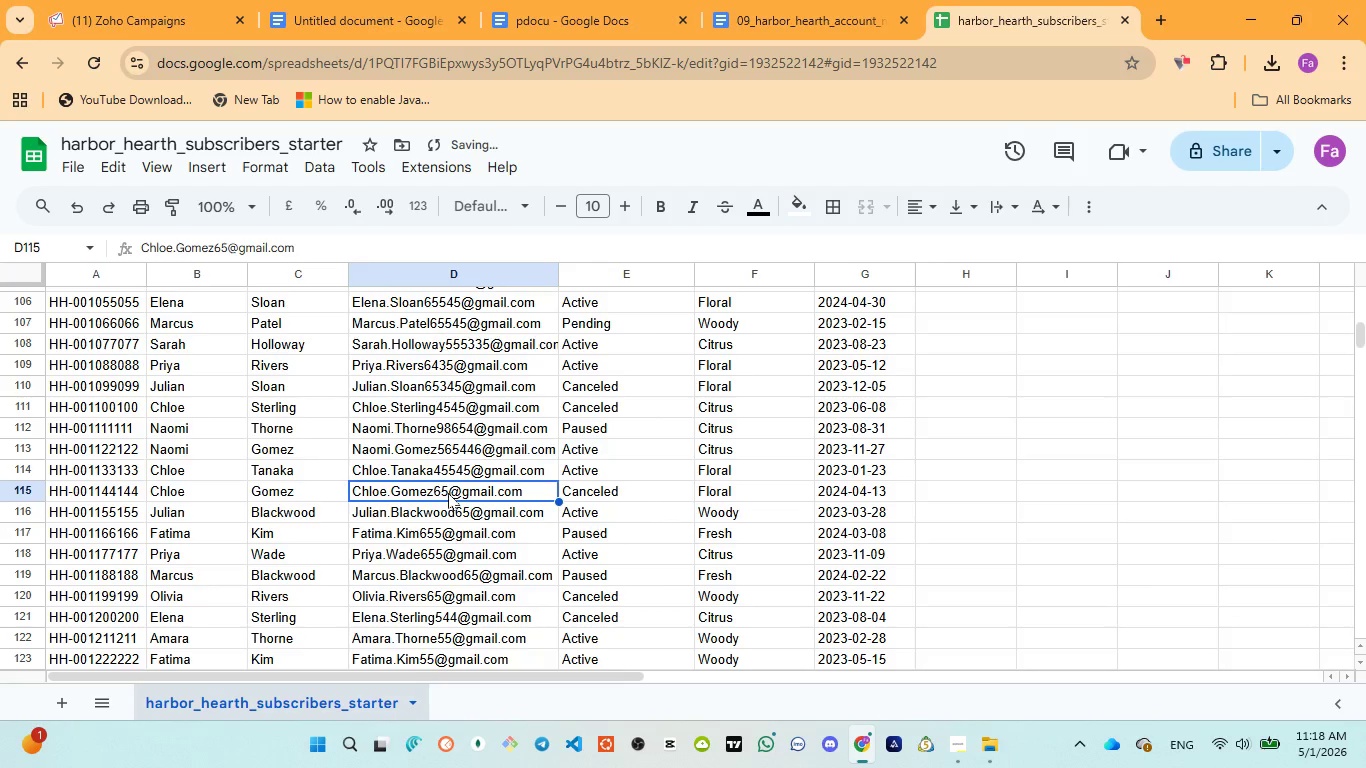 
triple_click([448, 492])
 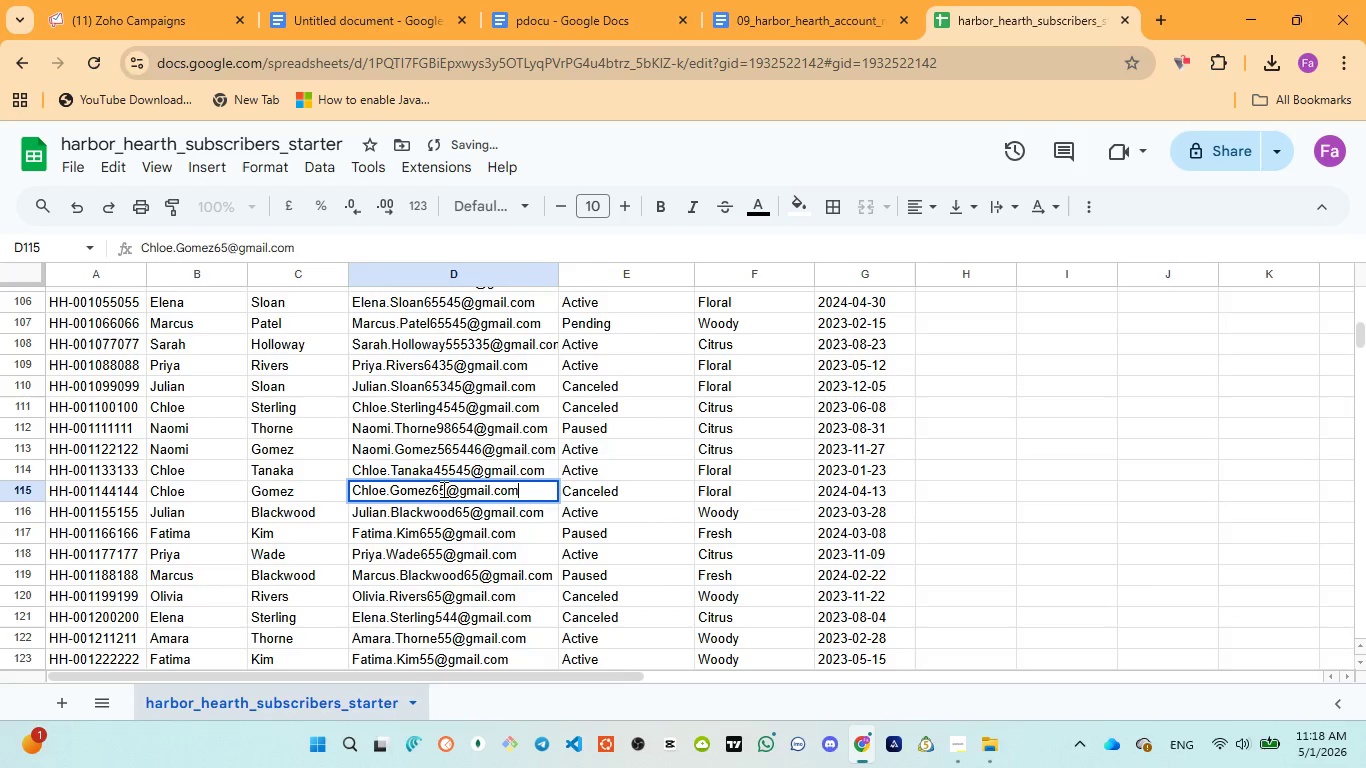 
triple_click([442, 489])
 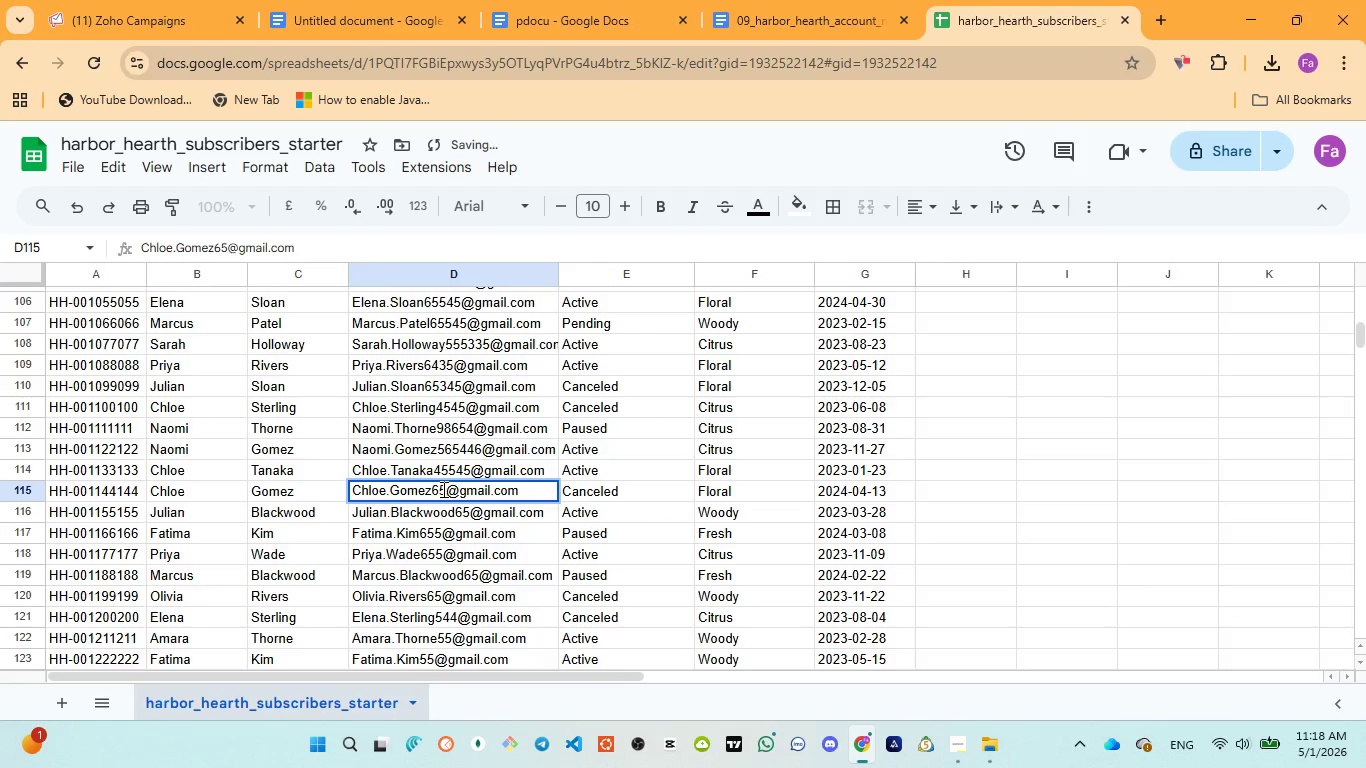 
type(233)
 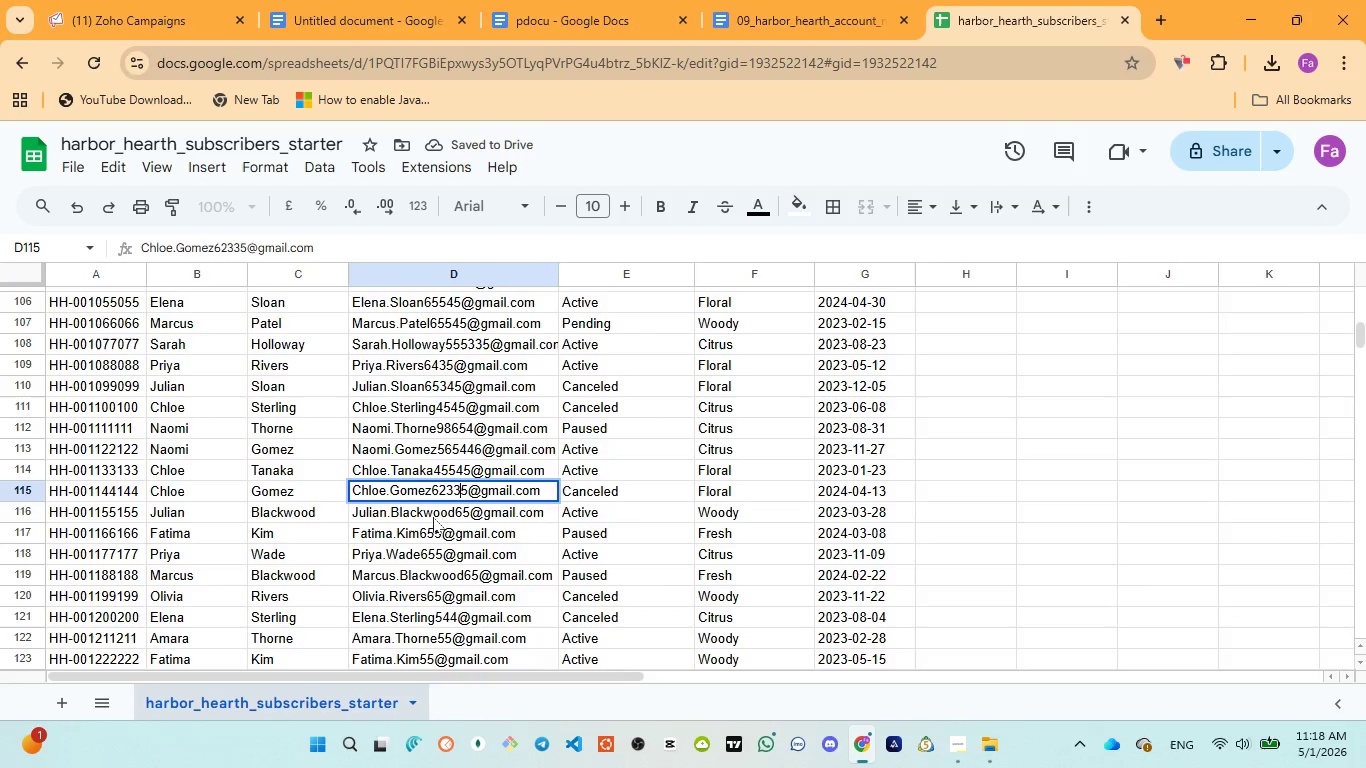 
left_click([434, 517])
 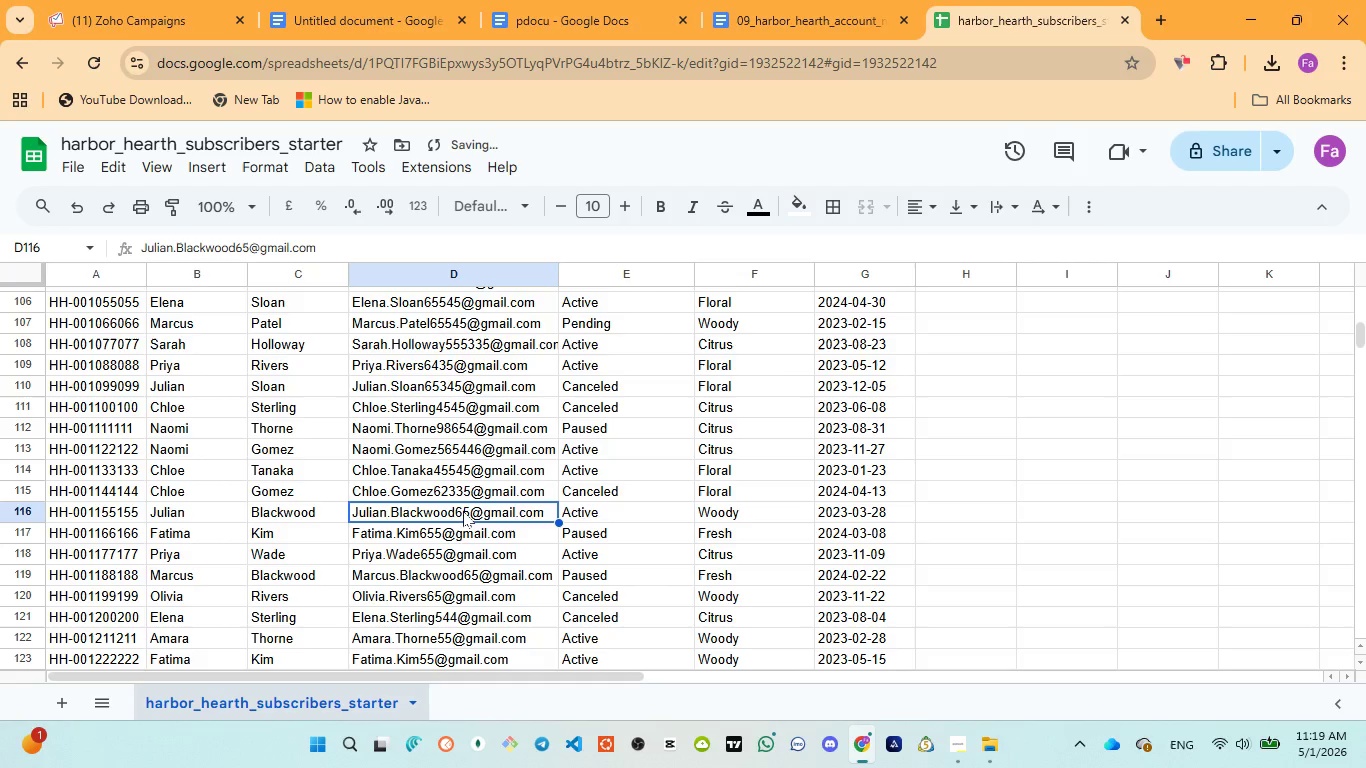 
double_click([463, 511])
 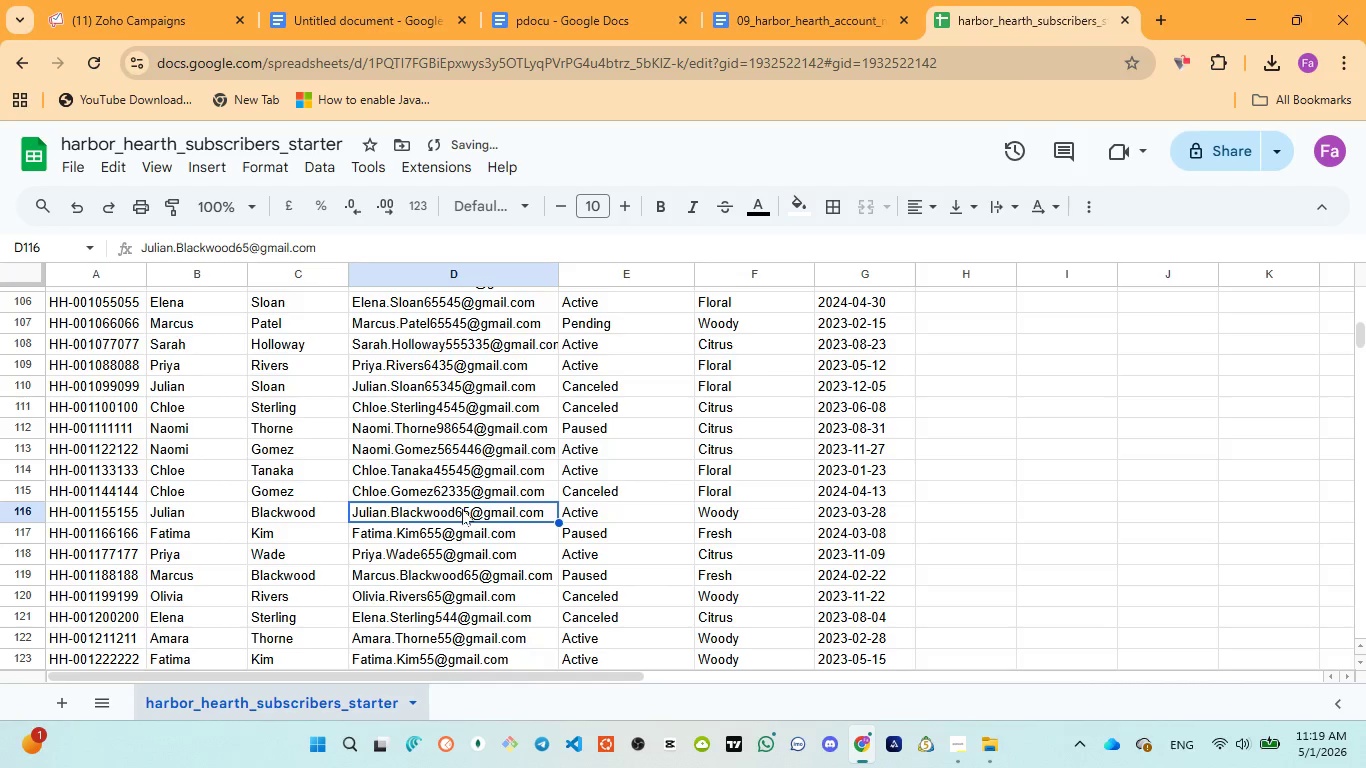 
double_click([462, 509])
 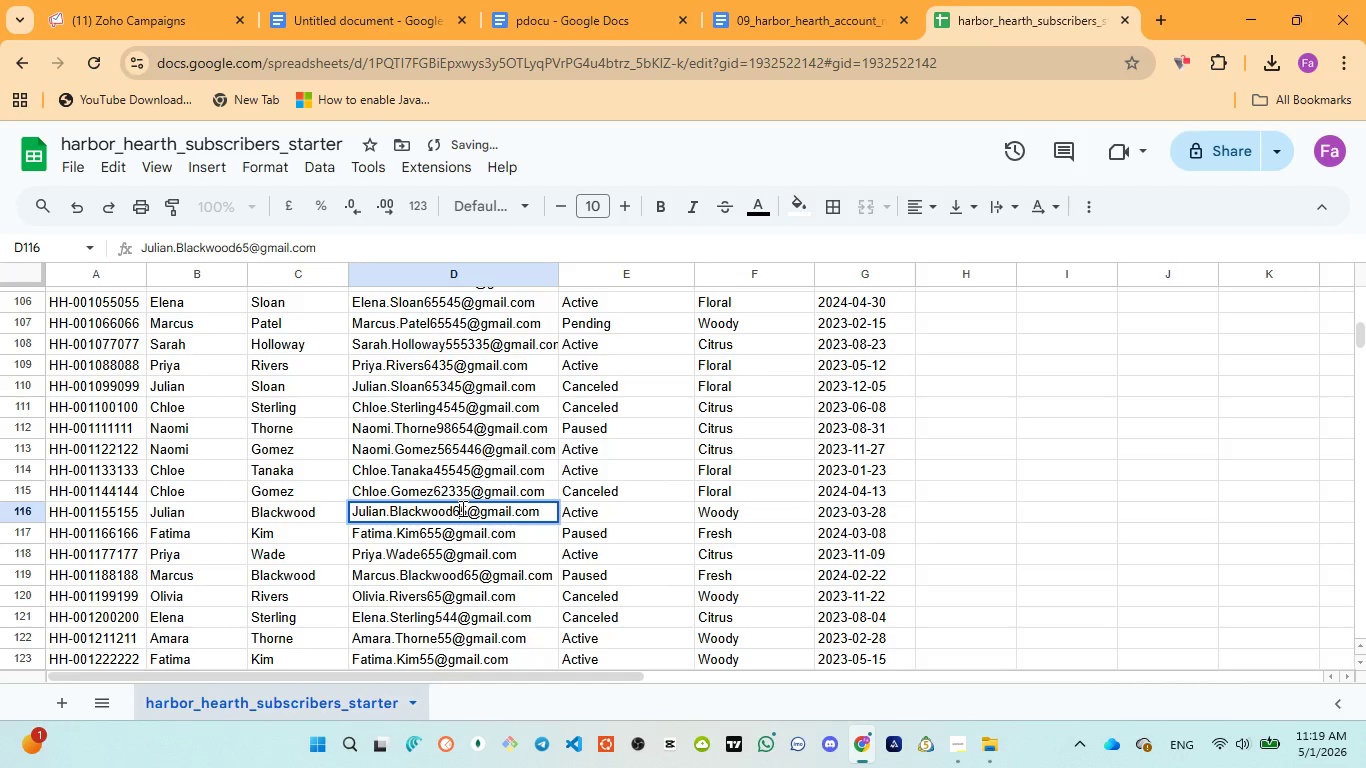 
triple_click([461, 508])
 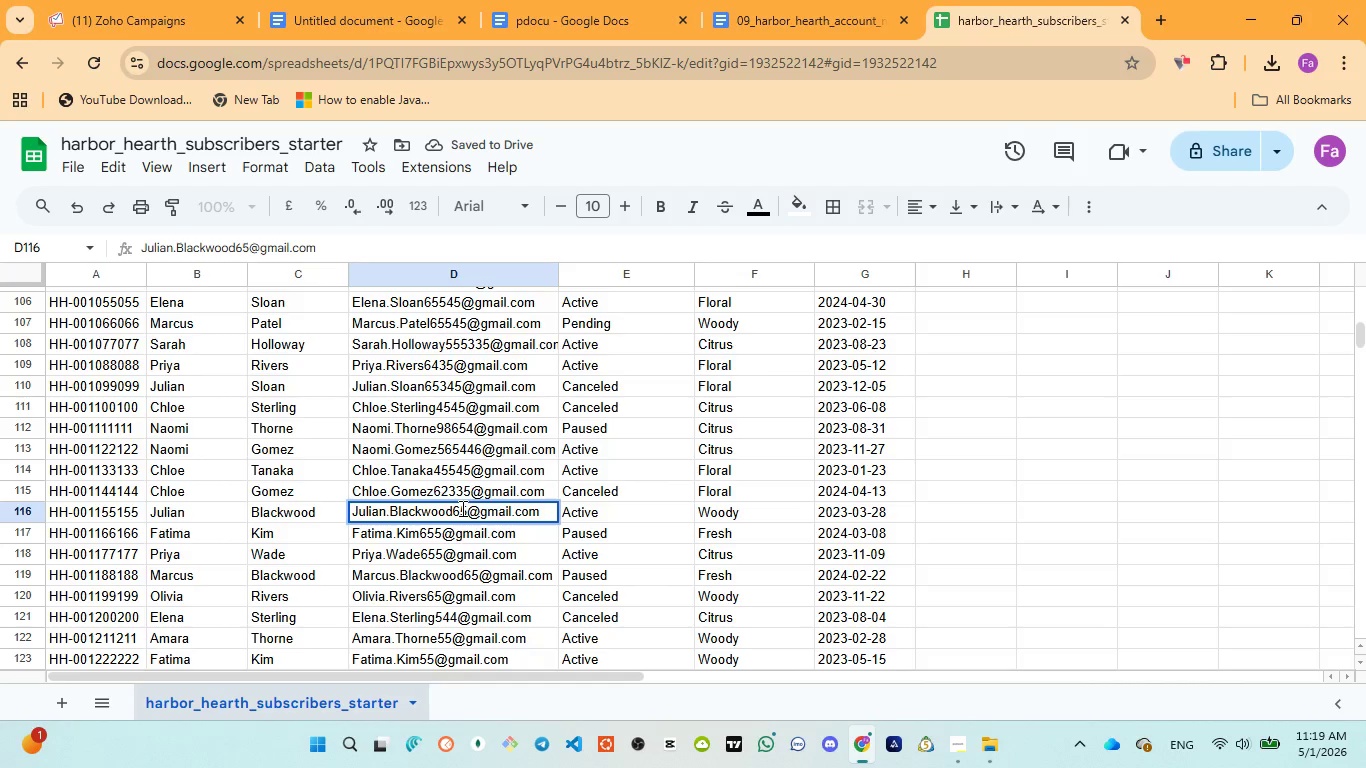 
type(43)
 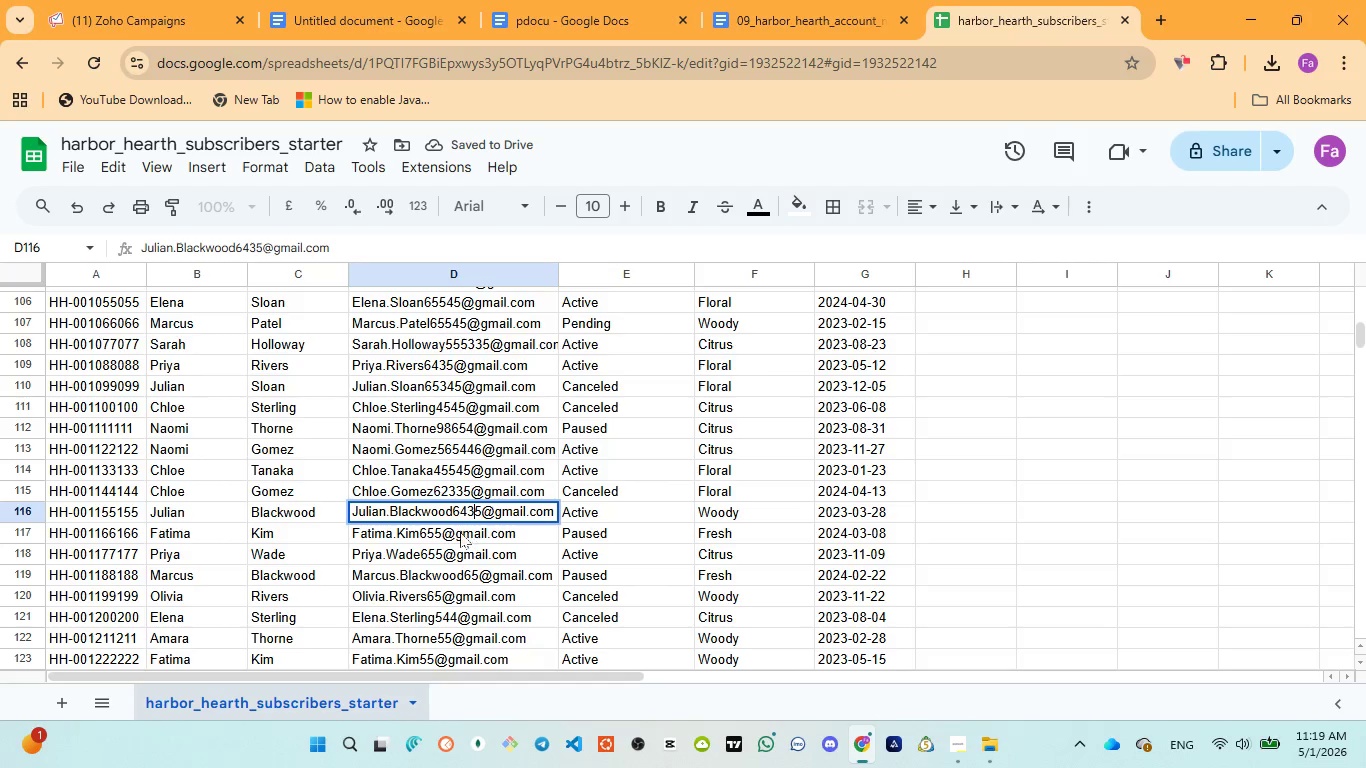 
left_click([460, 532])
 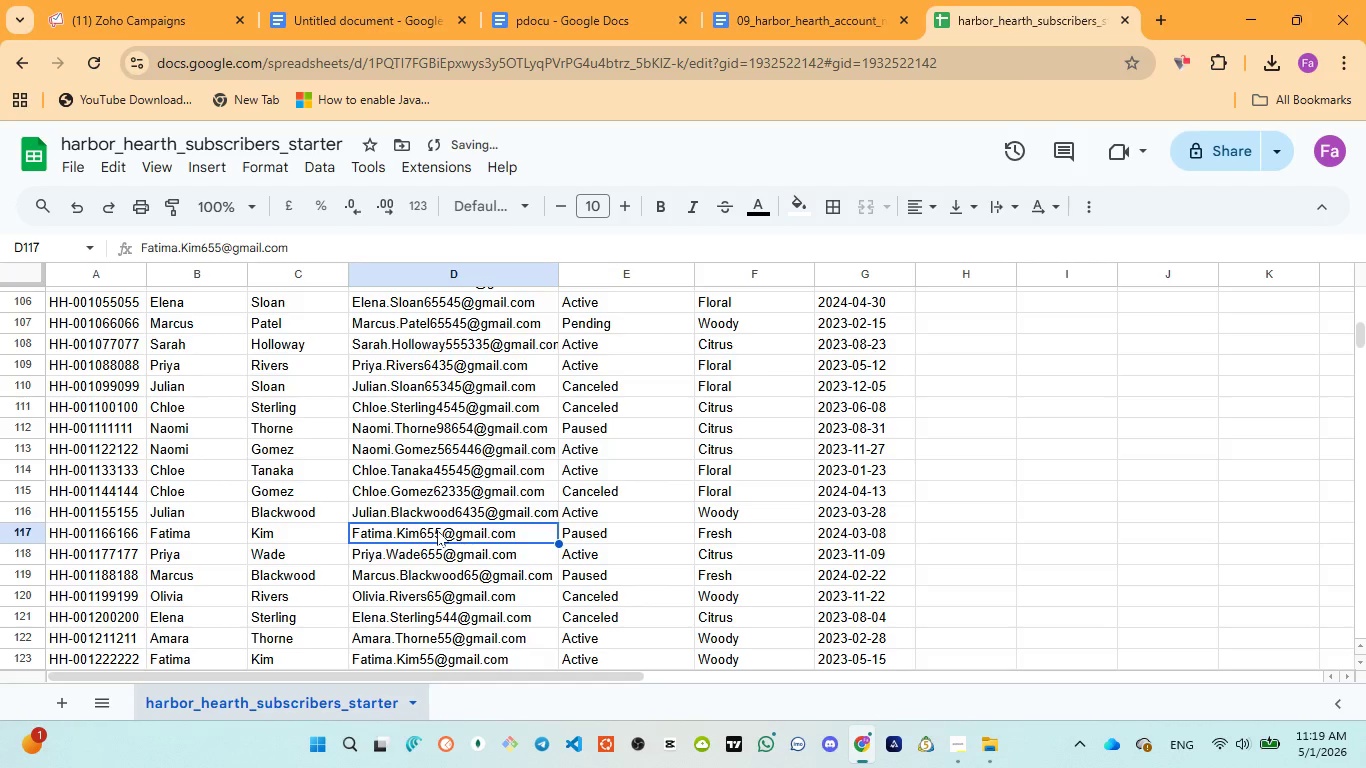 
double_click([437, 530])
 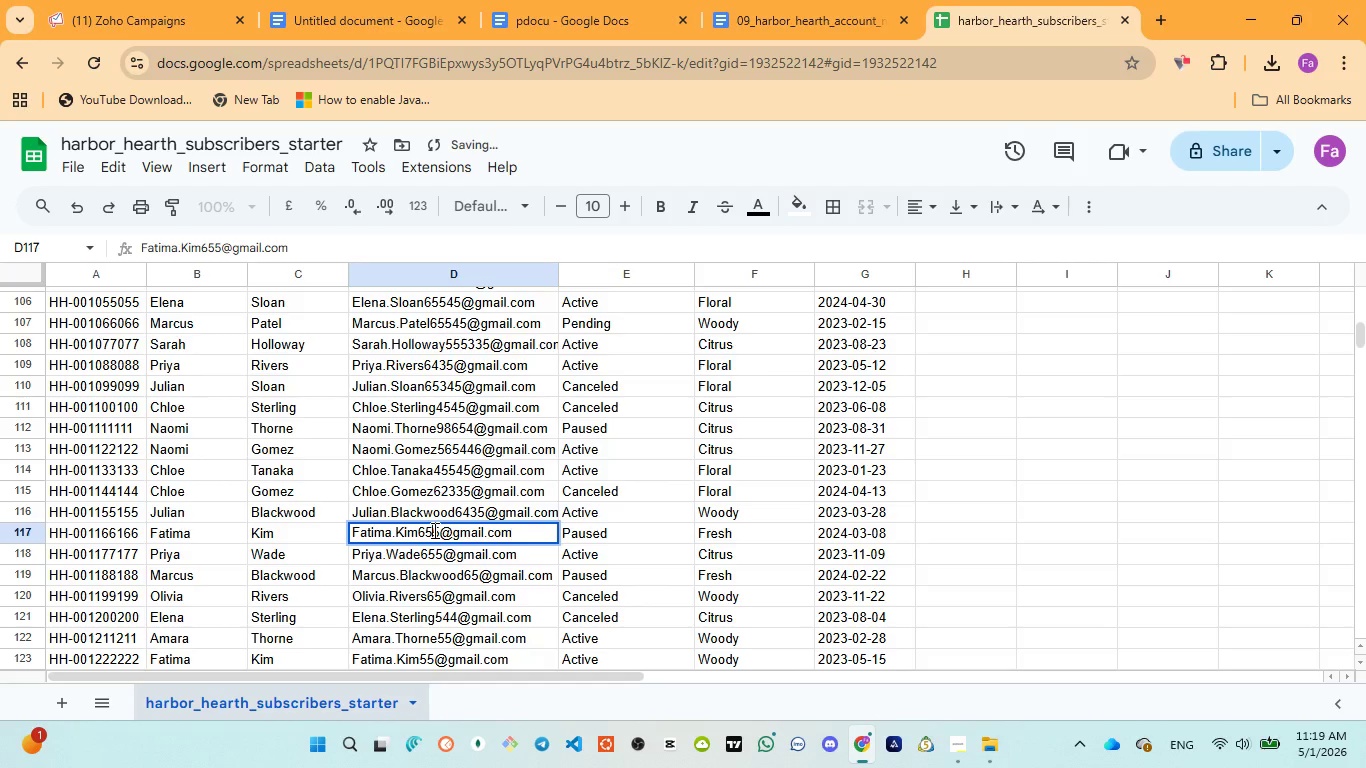 
left_click([433, 530])
 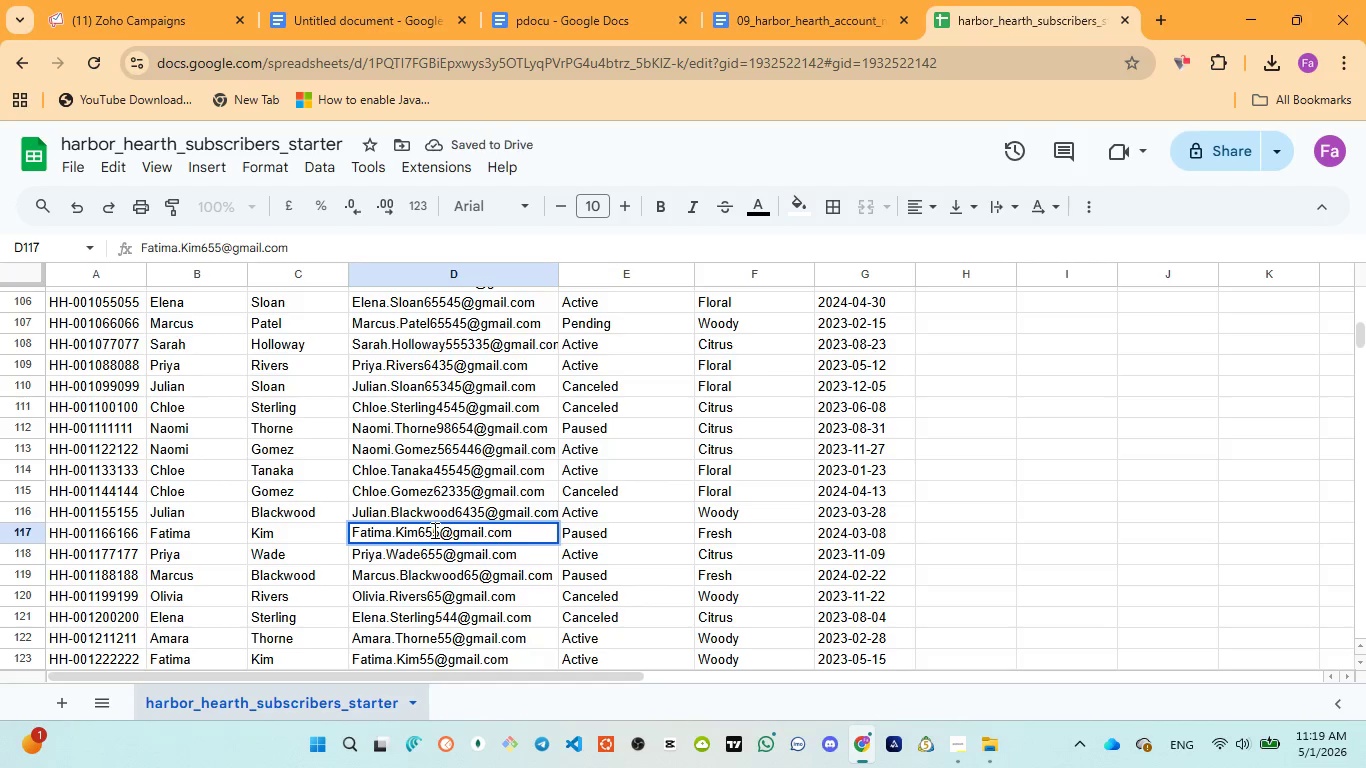 
type(76)
 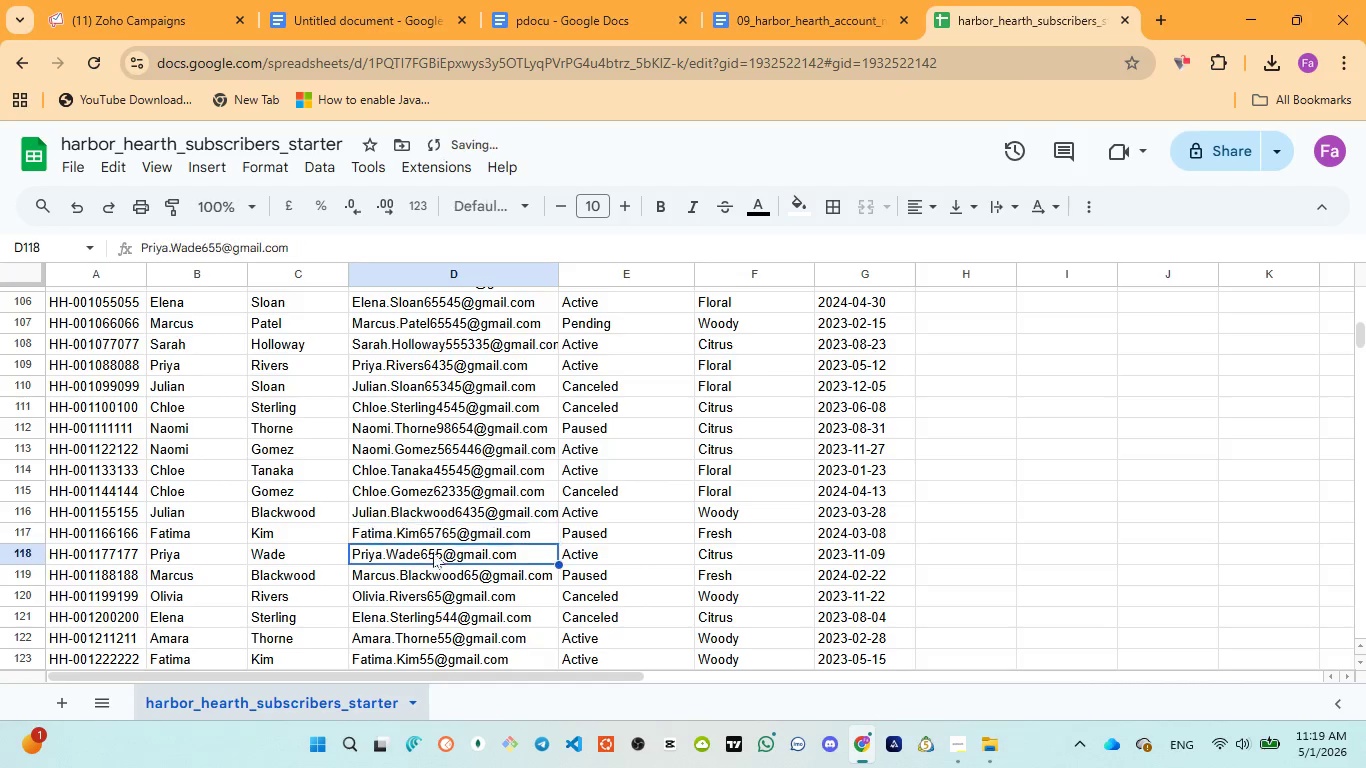 
double_click([435, 552])
 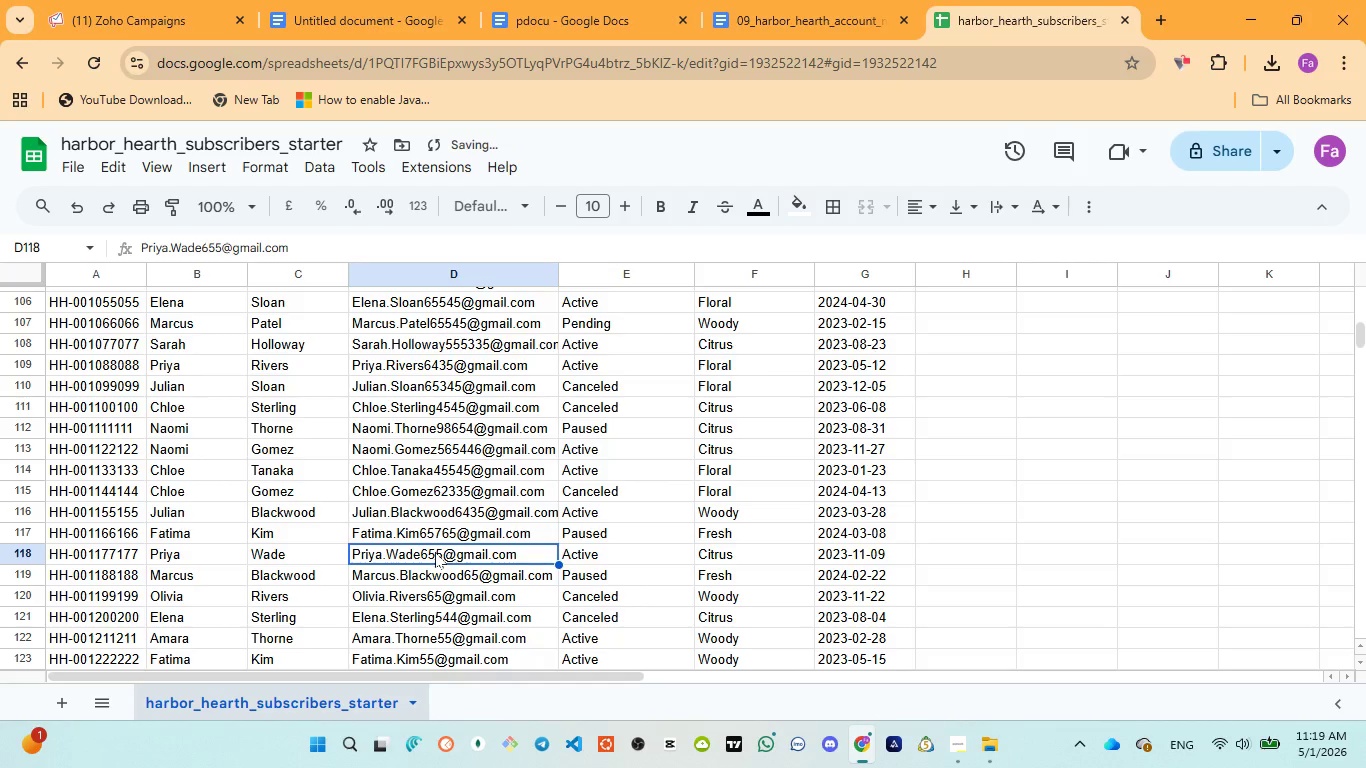 
triple_click([435, 552])
 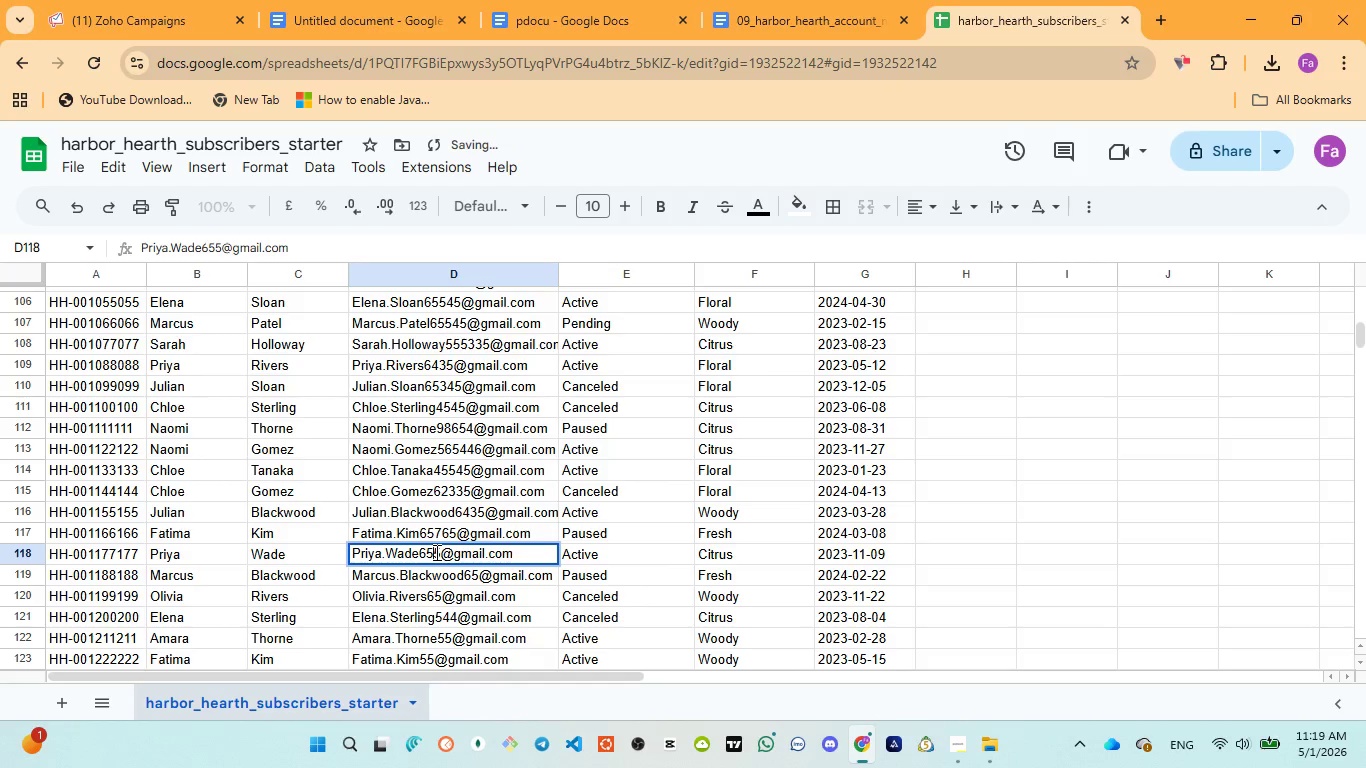 
left_click([435, 552])
 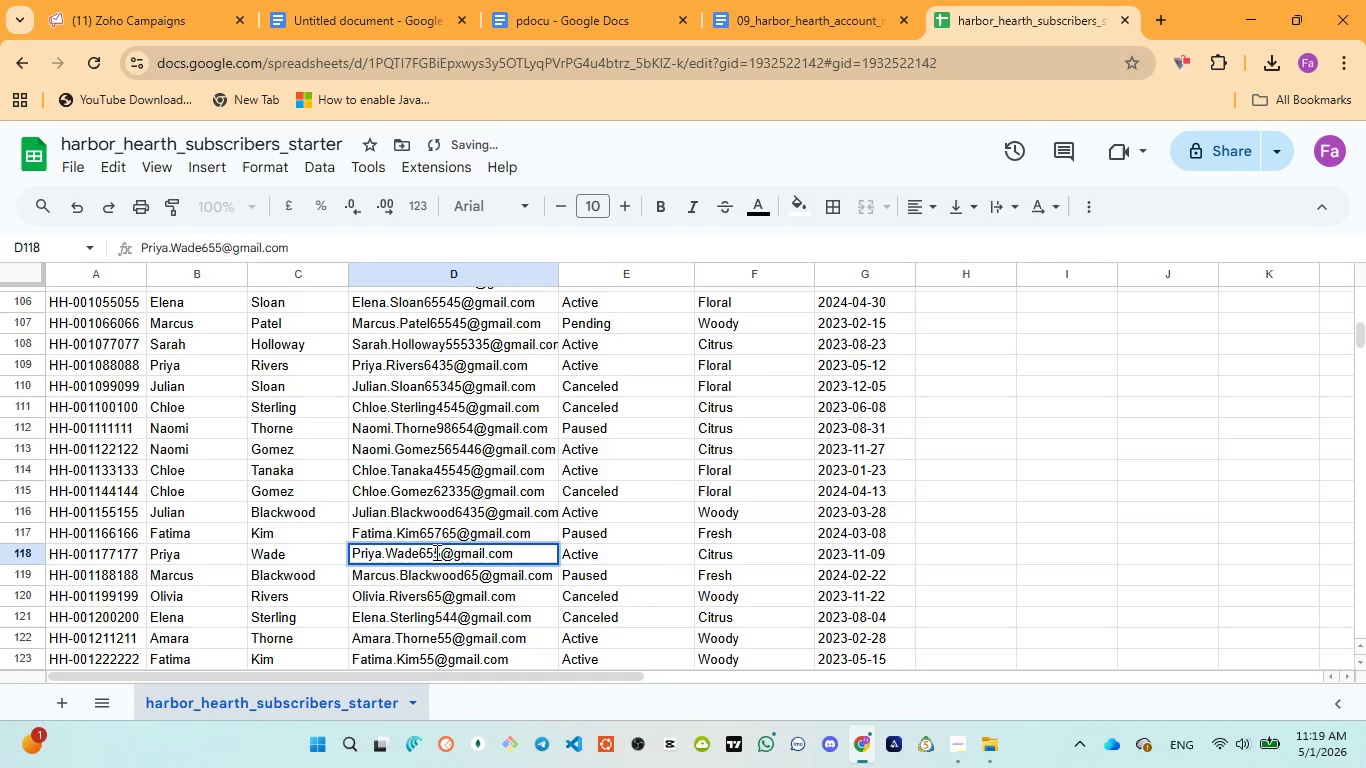 
type(65)
 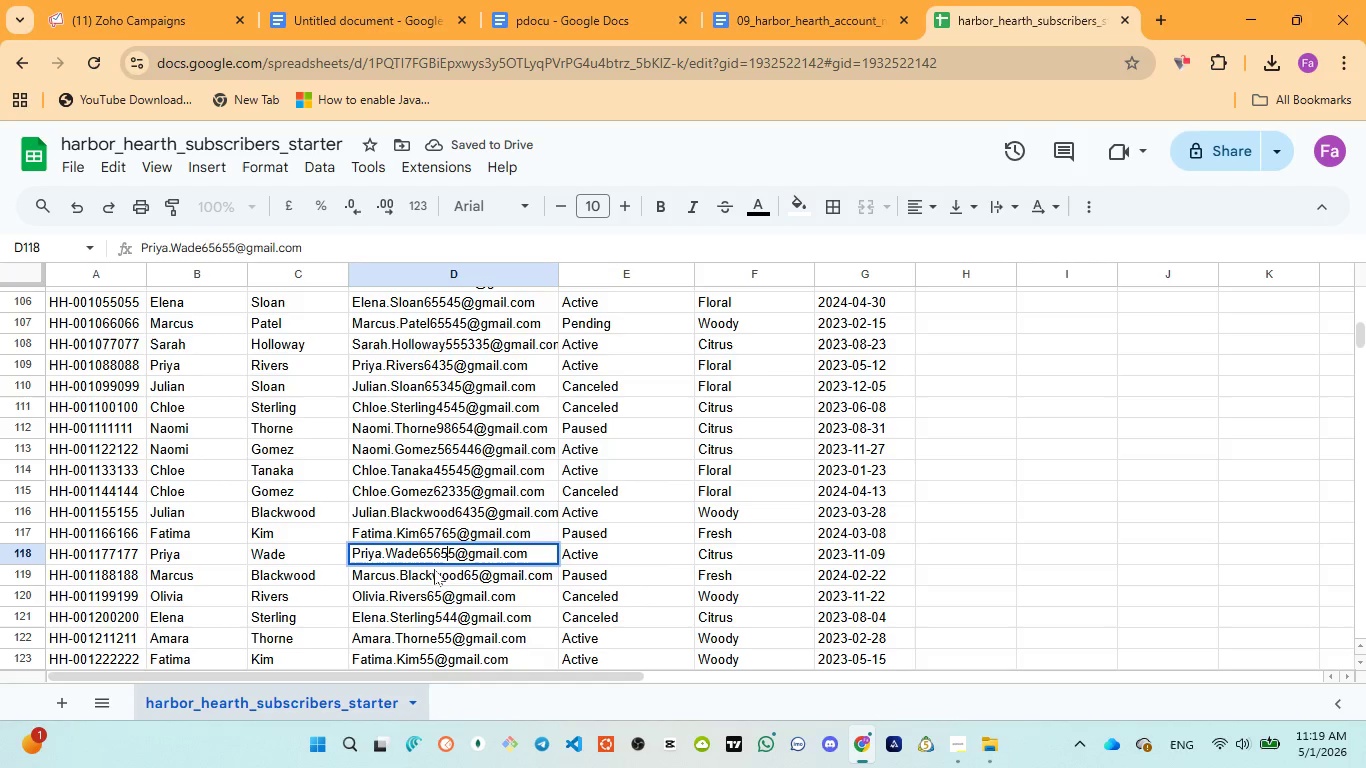 
left_click_drag(start_coordinate=[436, 571], to_coordinate=[441, 573])
 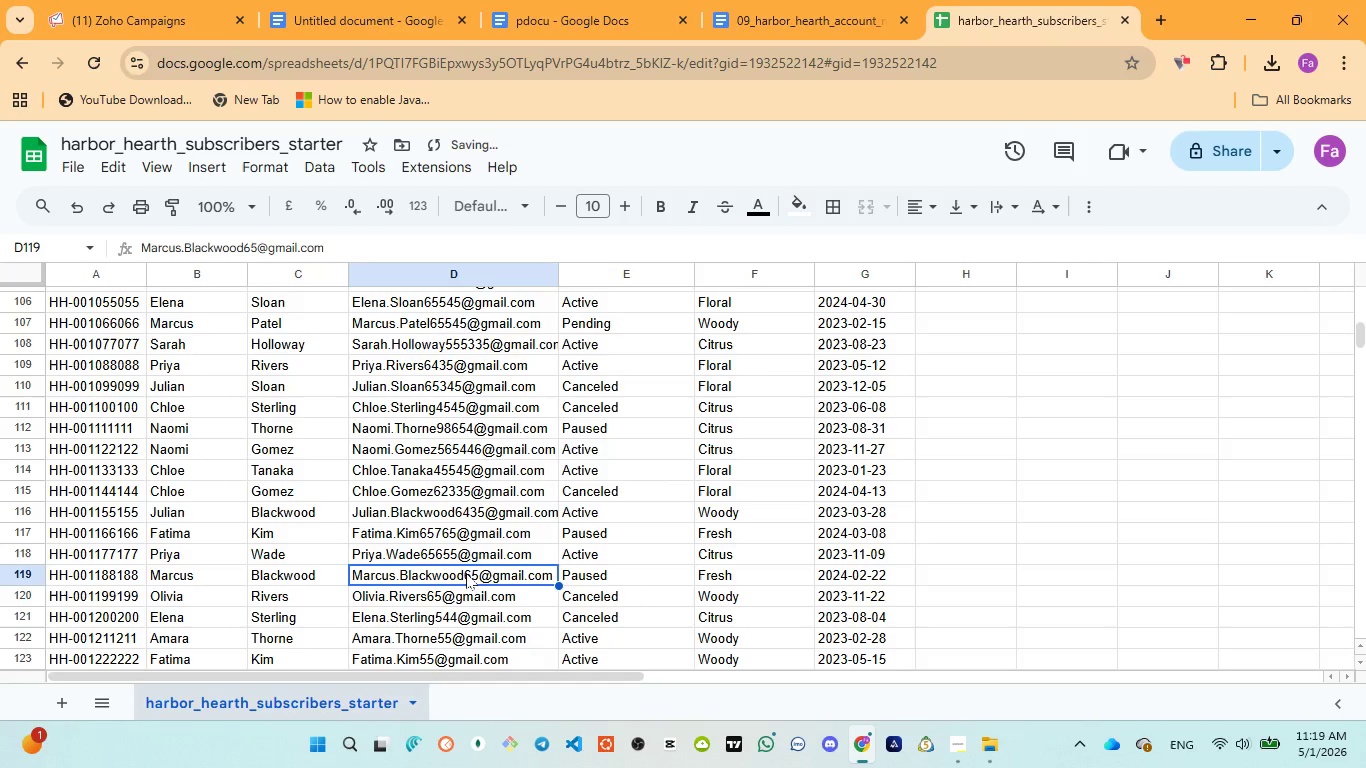 
double_click([466, 573])
 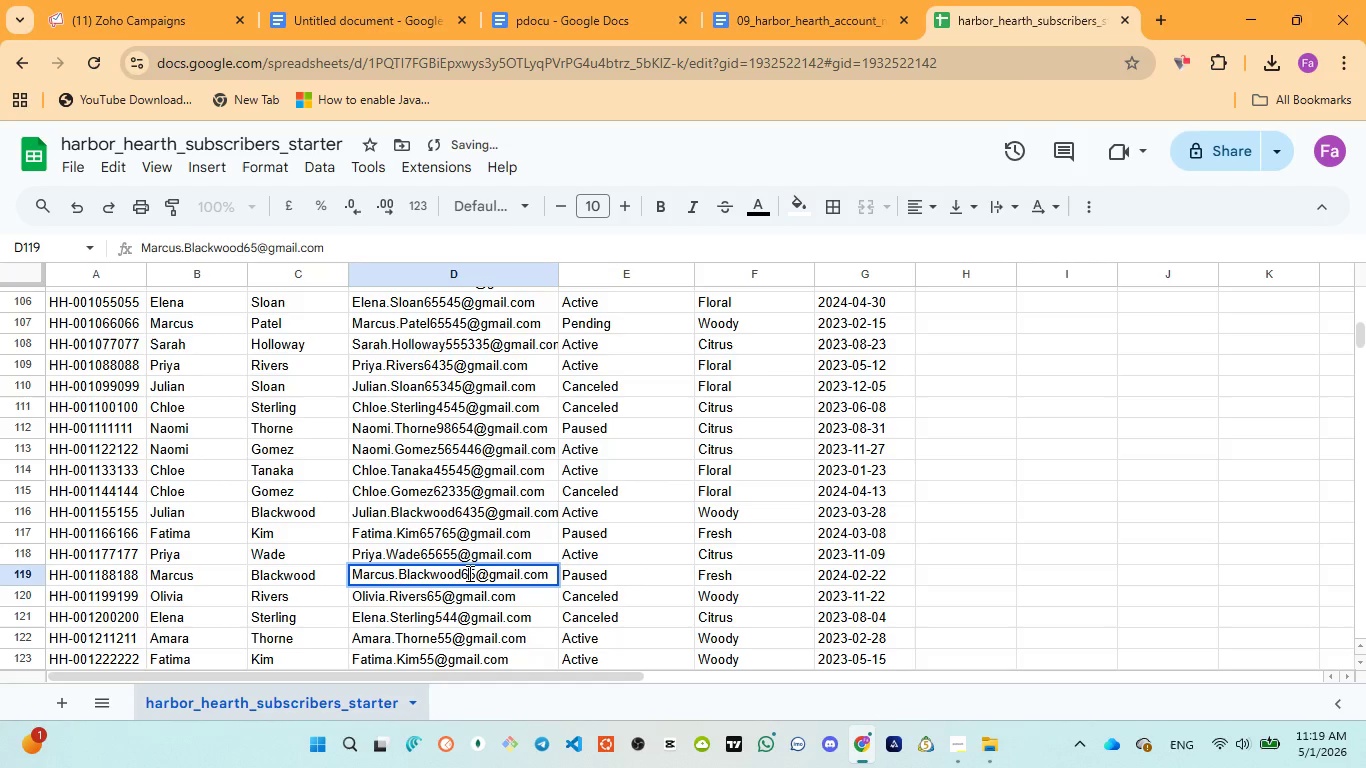 
left_click([468, 573])
 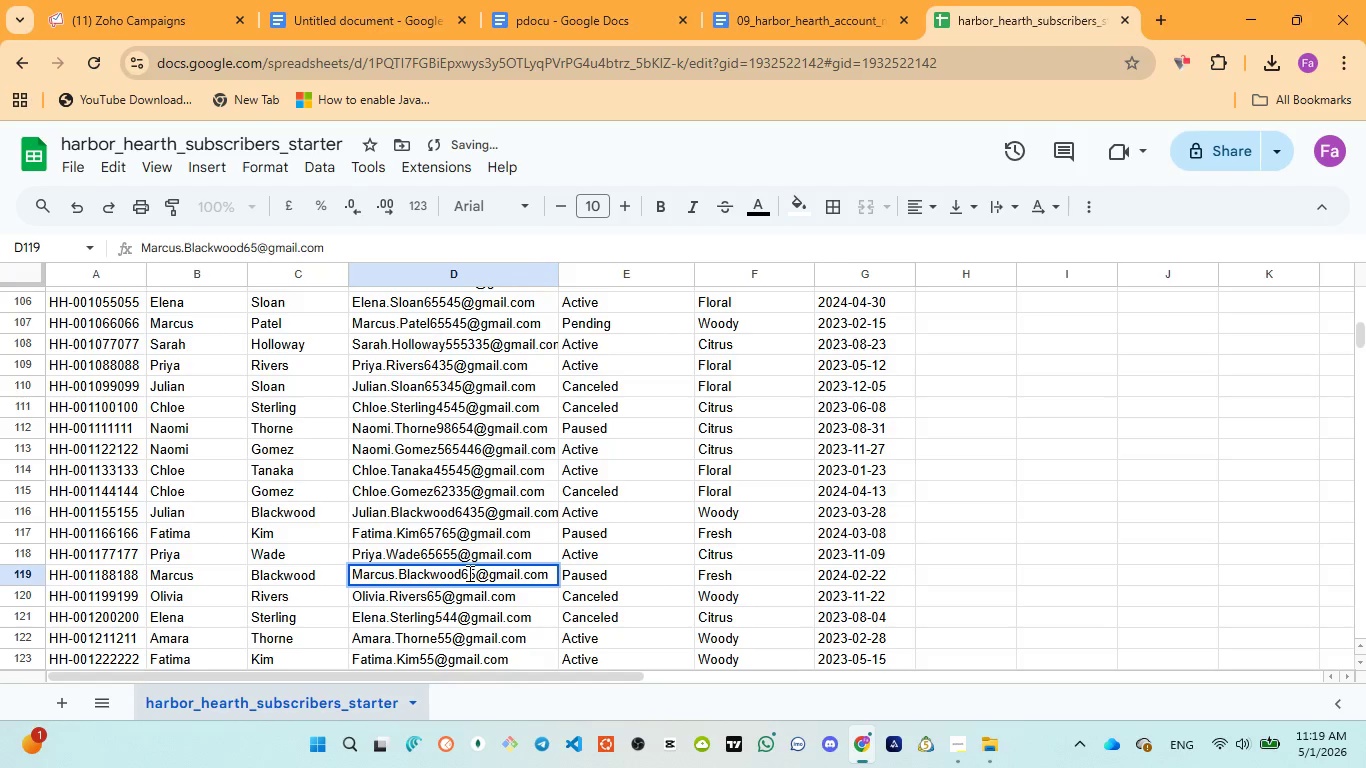 
type(644)
 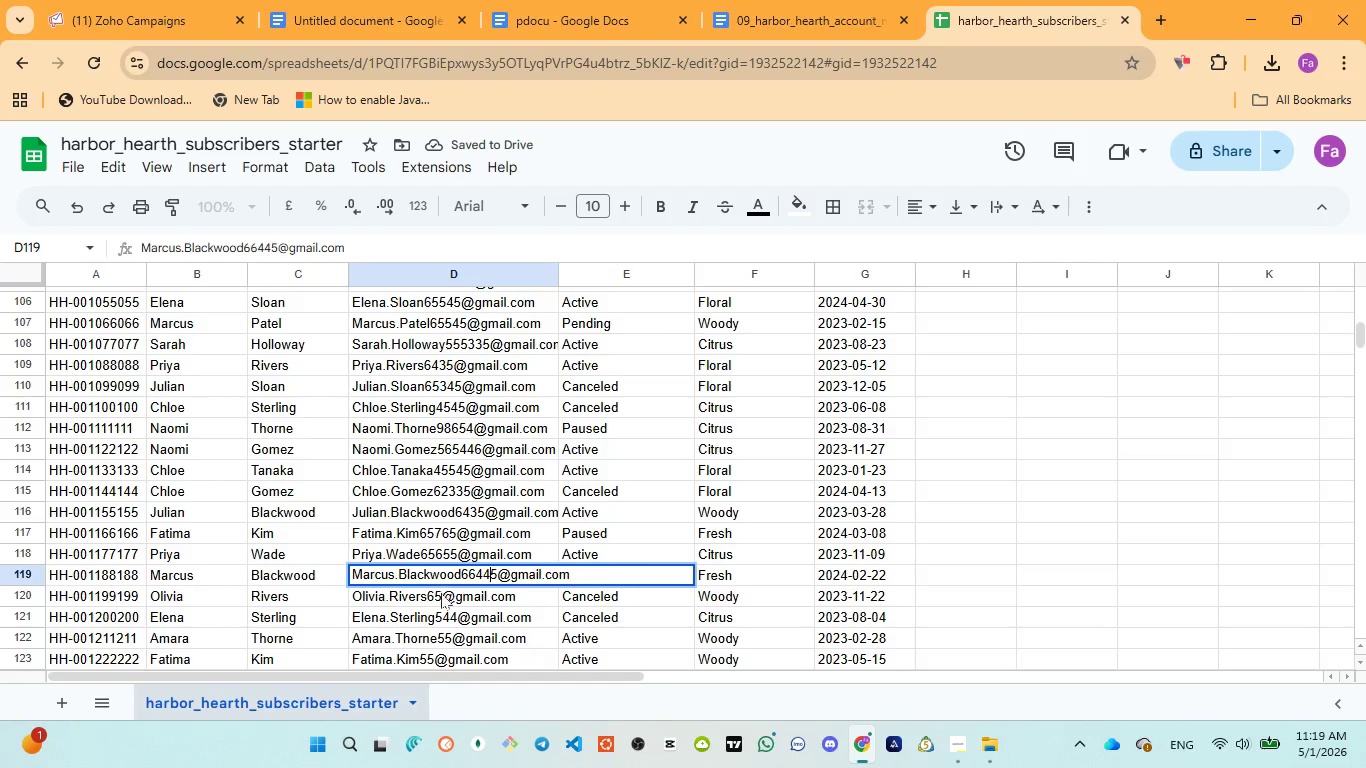 
left_click([441, 597])
 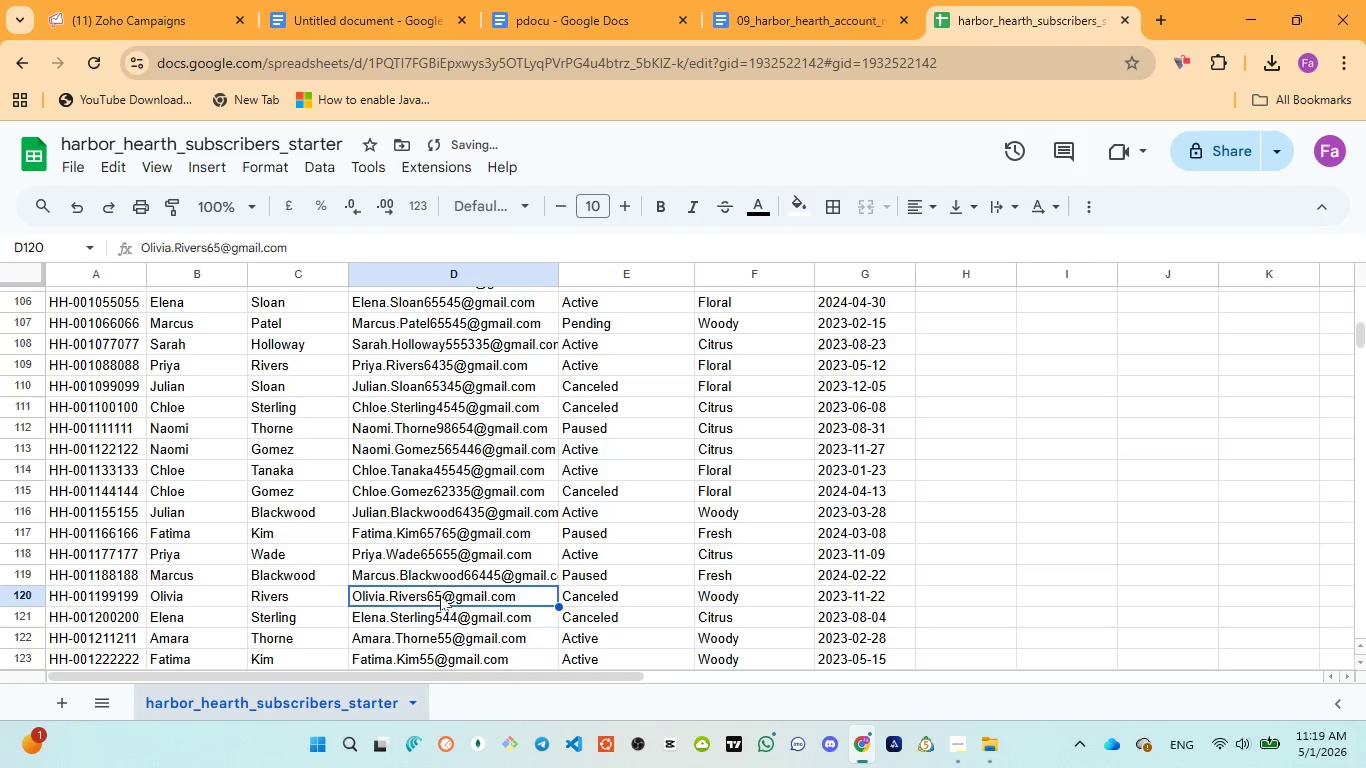 
double_click([440, 595])
 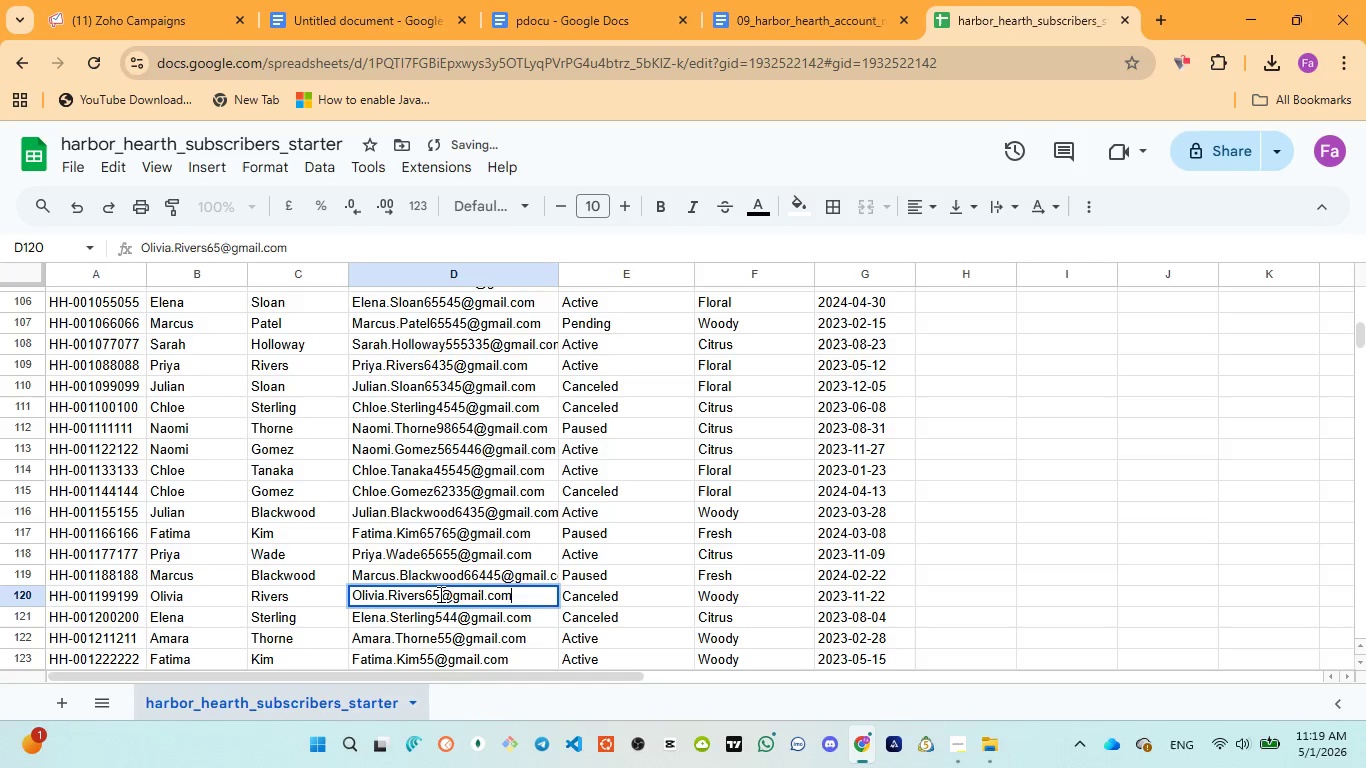 
left_click([439, 594])
 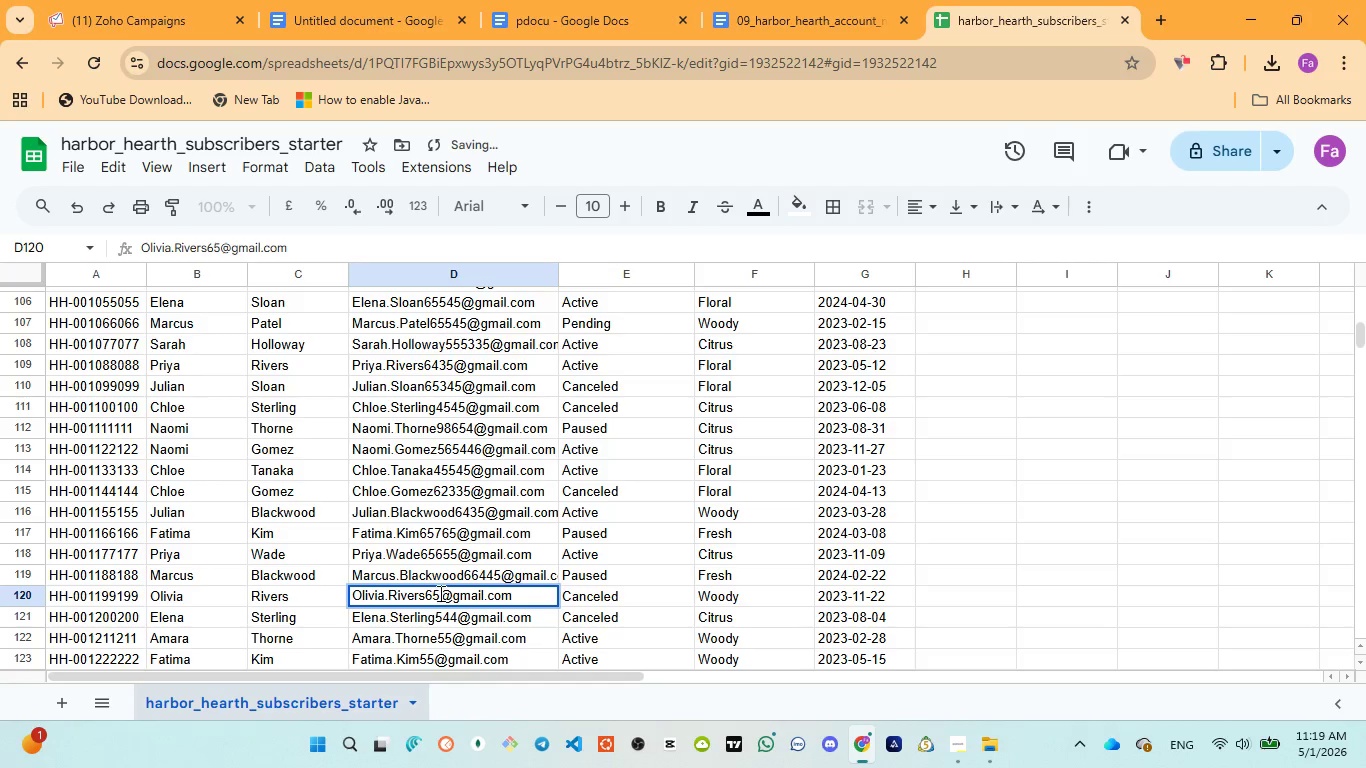 
key(6)
 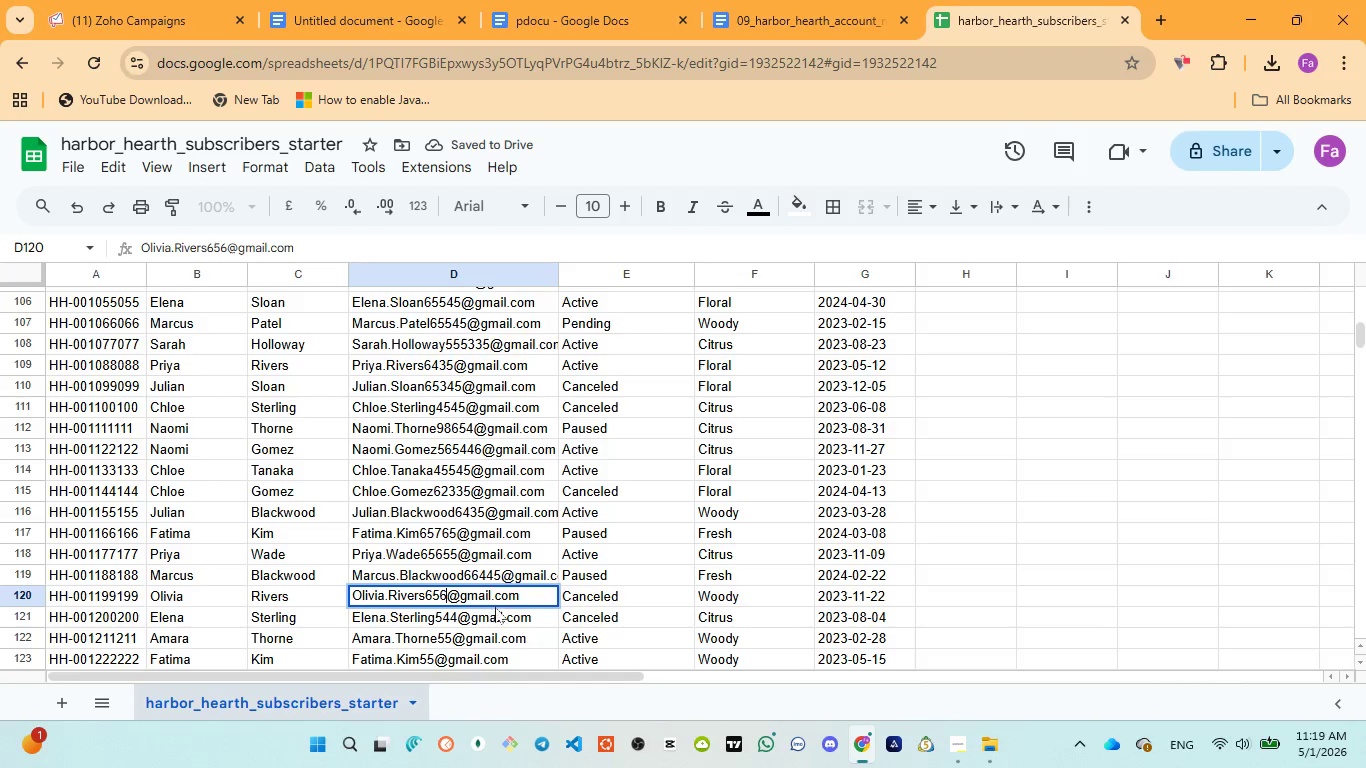 
type(55)
 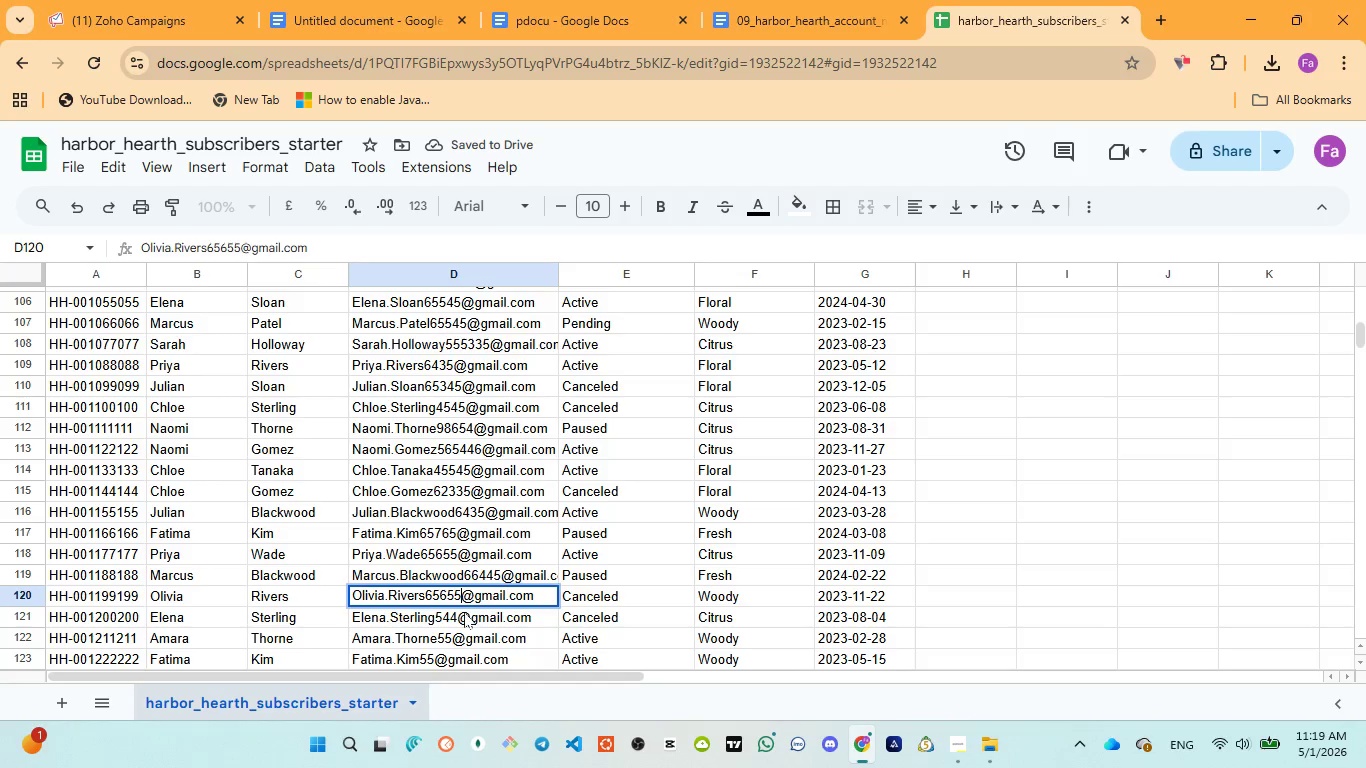 
left_click([464, 612])
 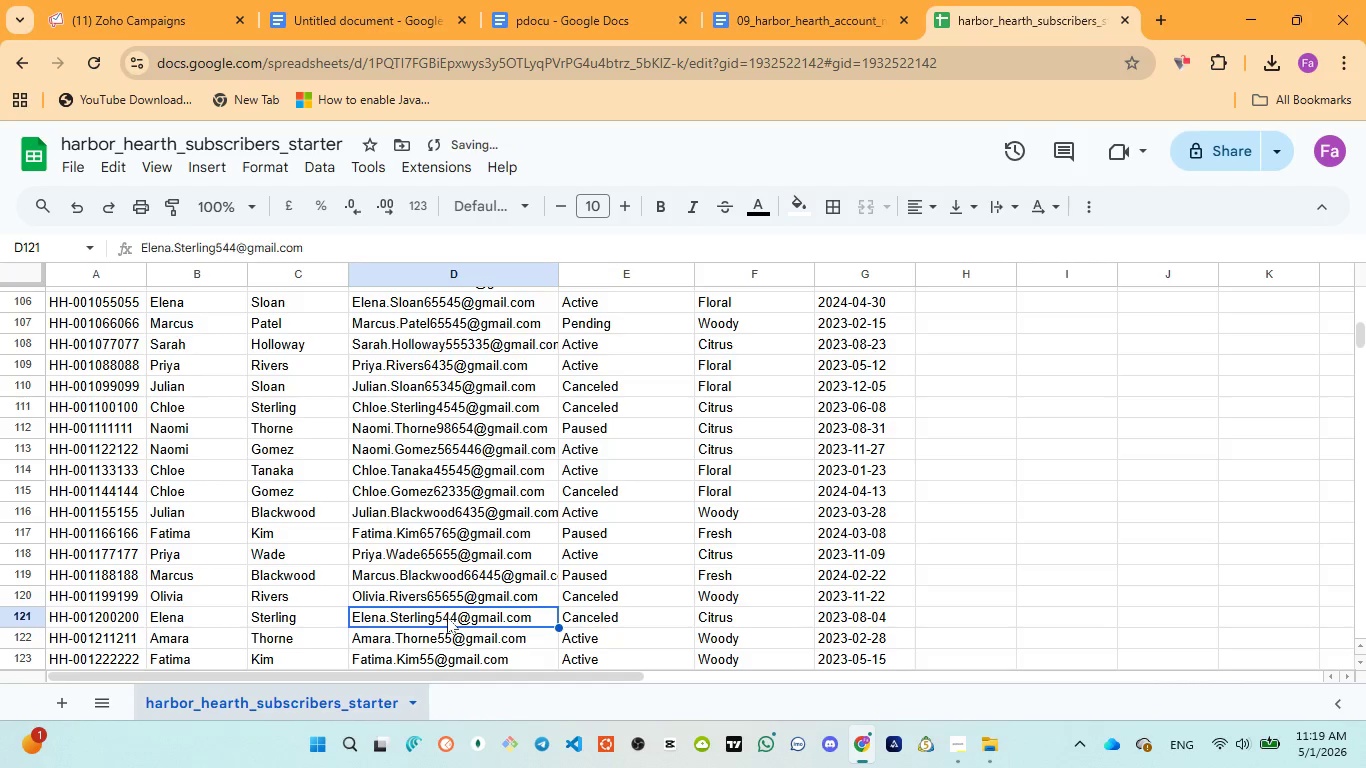 
double_click([447, 617])
 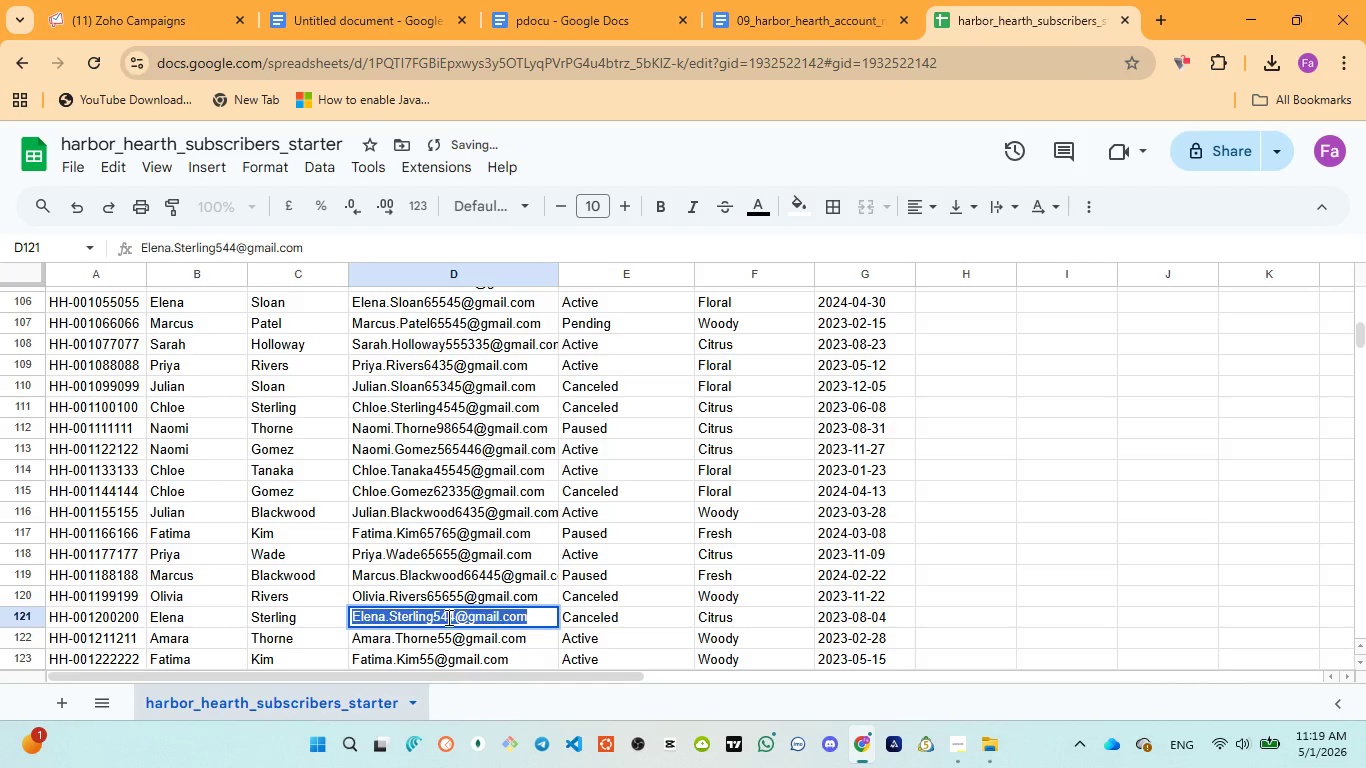 
triple_click([447, 617])
 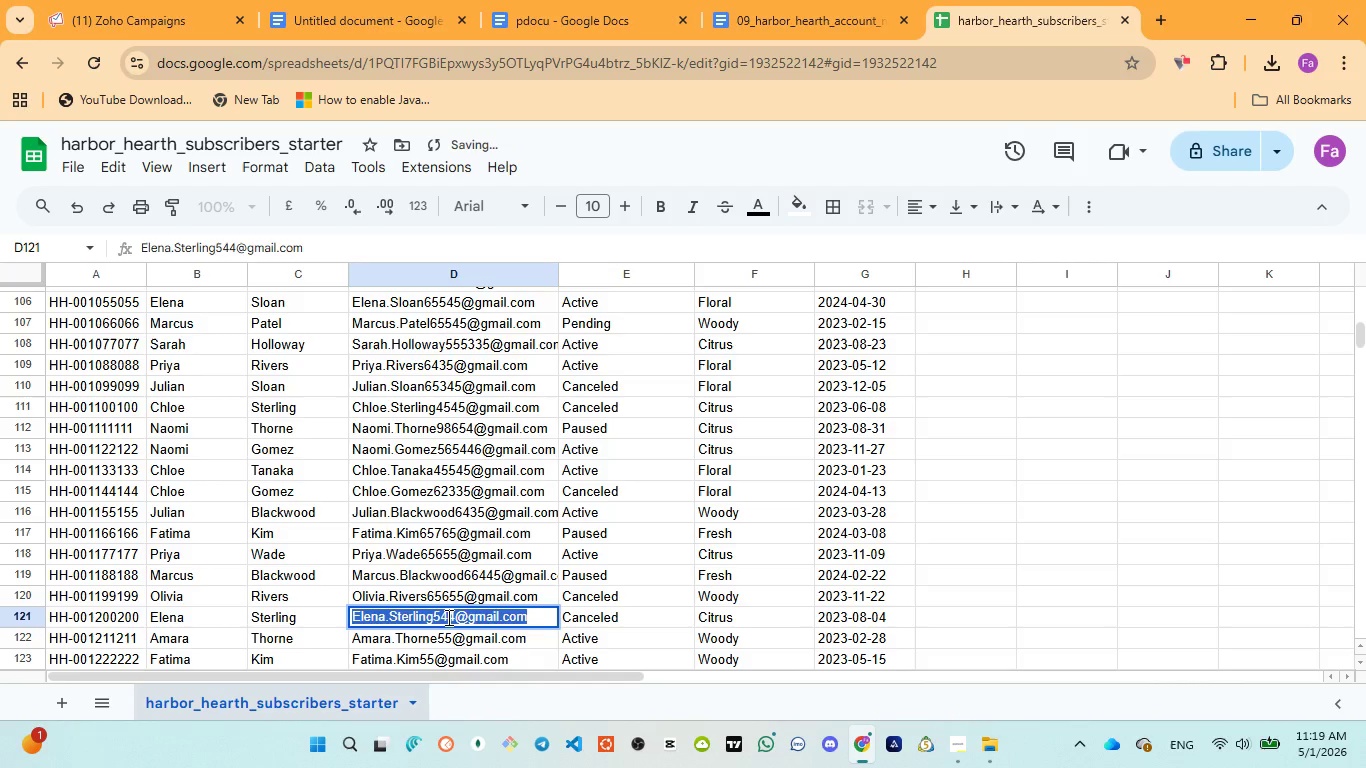 
left_click([447, 617])
 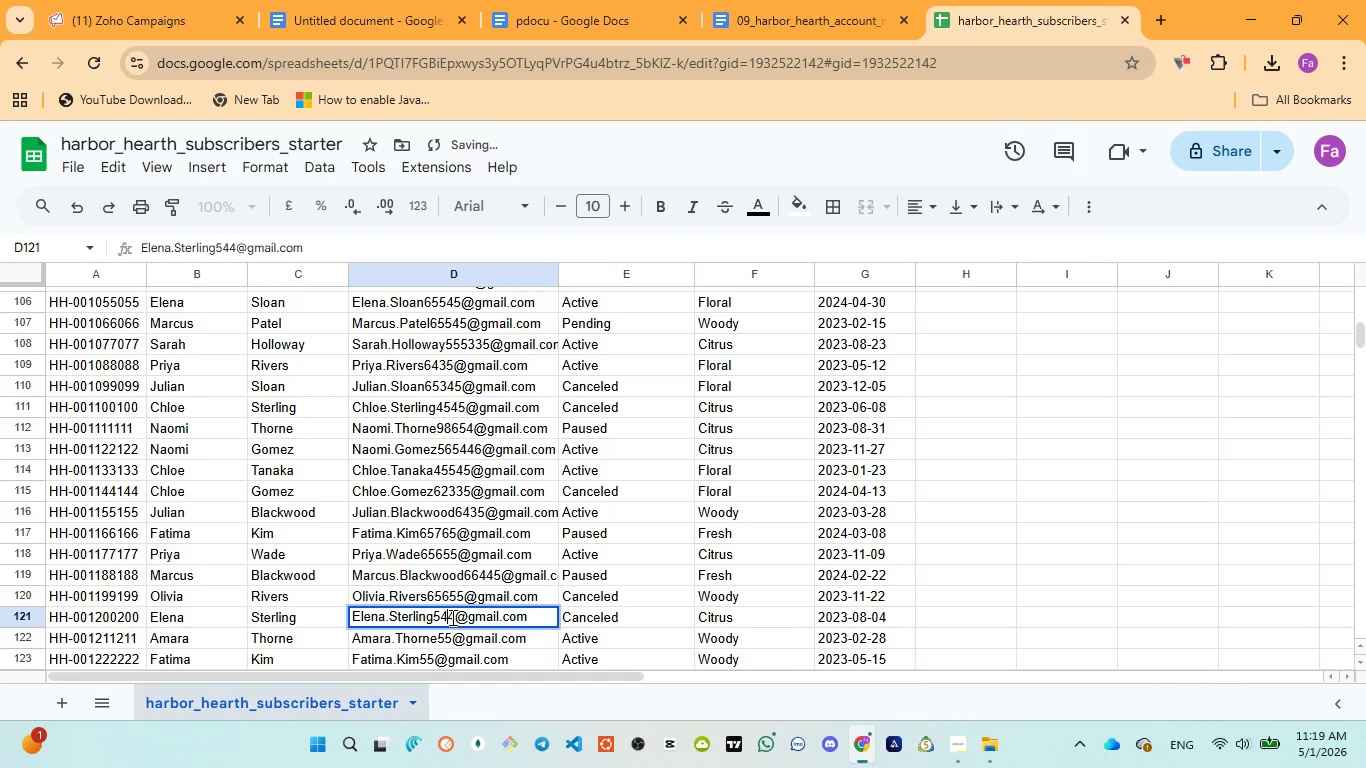 
left_click([451, 617])
 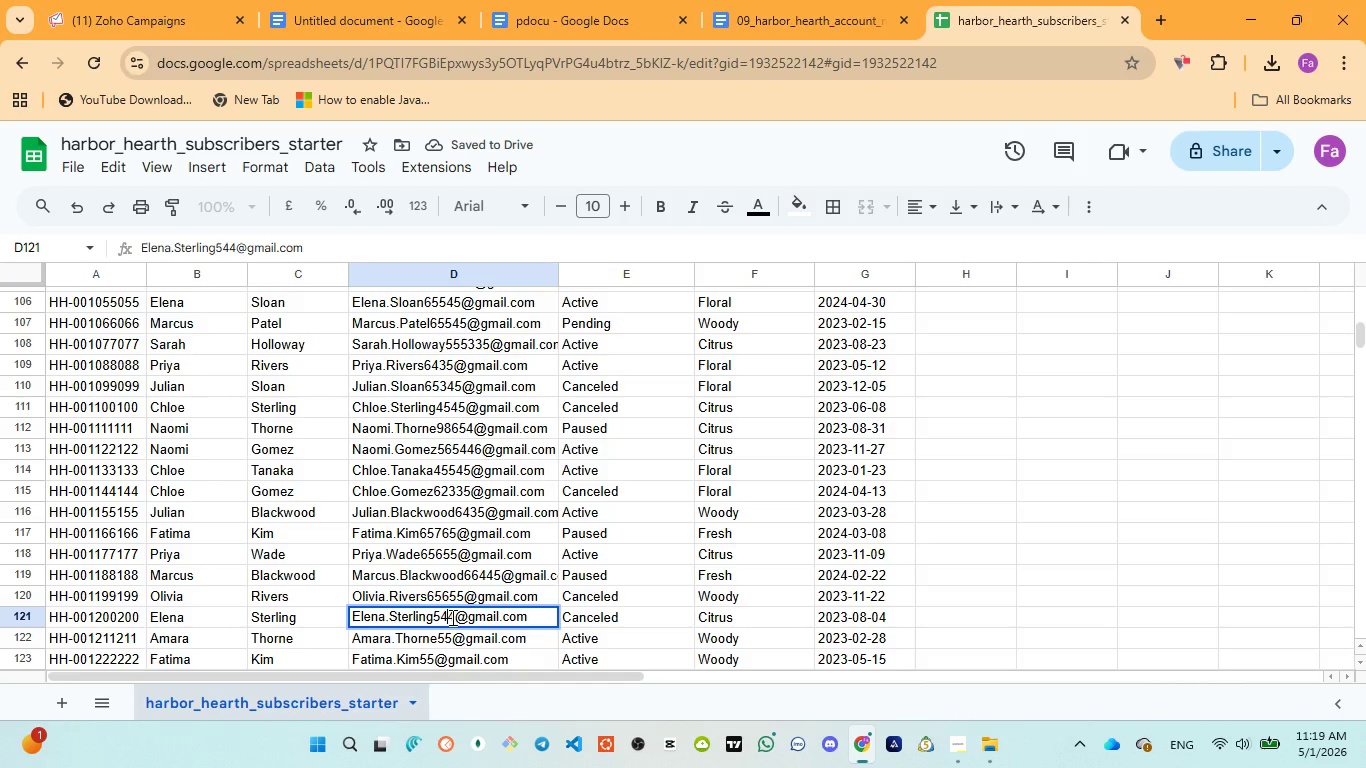 
type(76)
 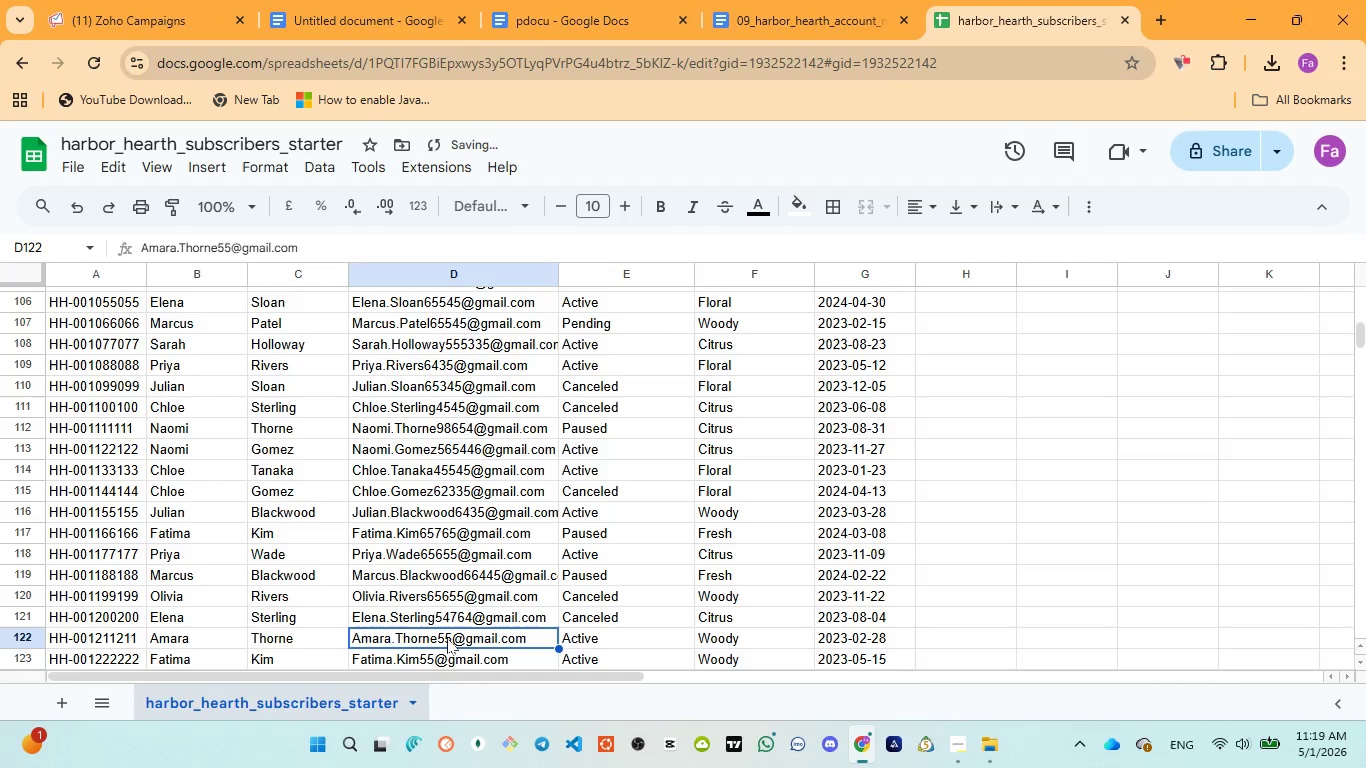 
double_click([448, 638])
 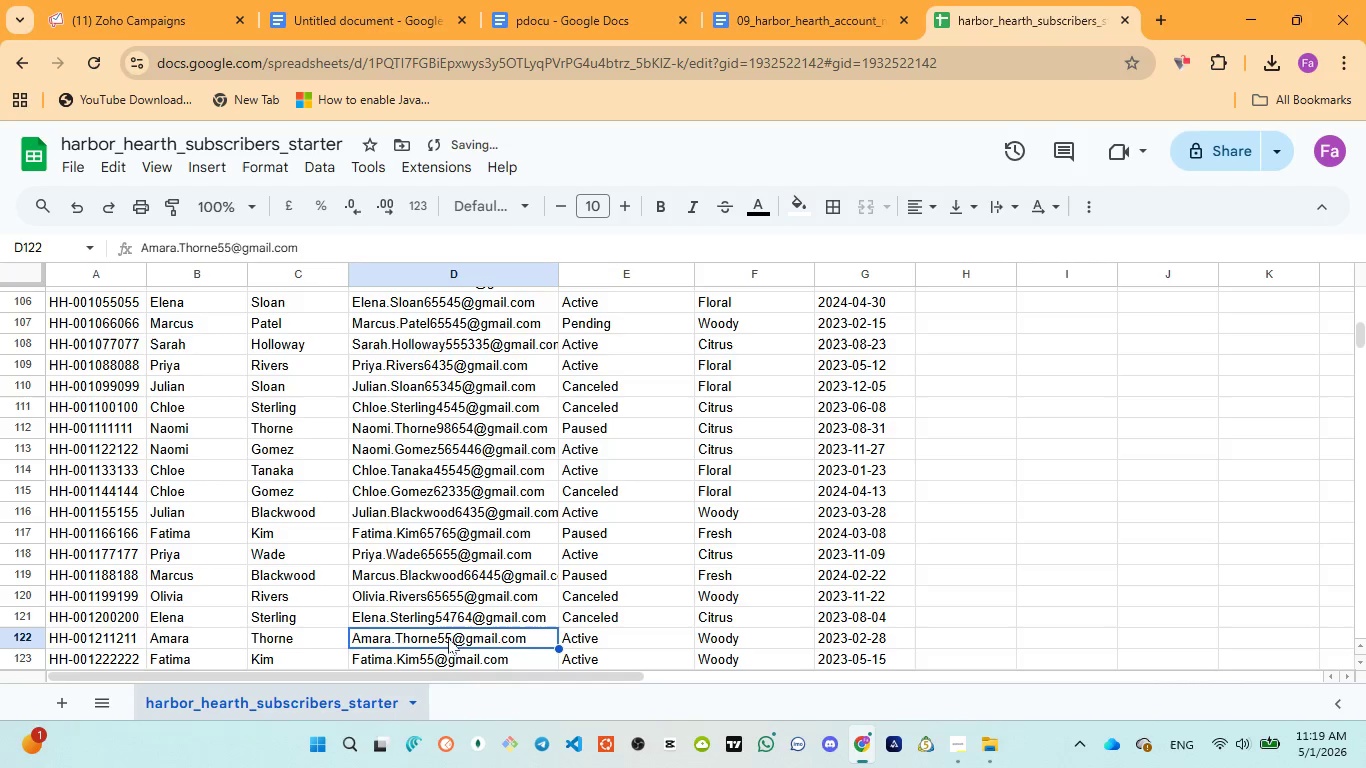 
triple_click([448, 638])
 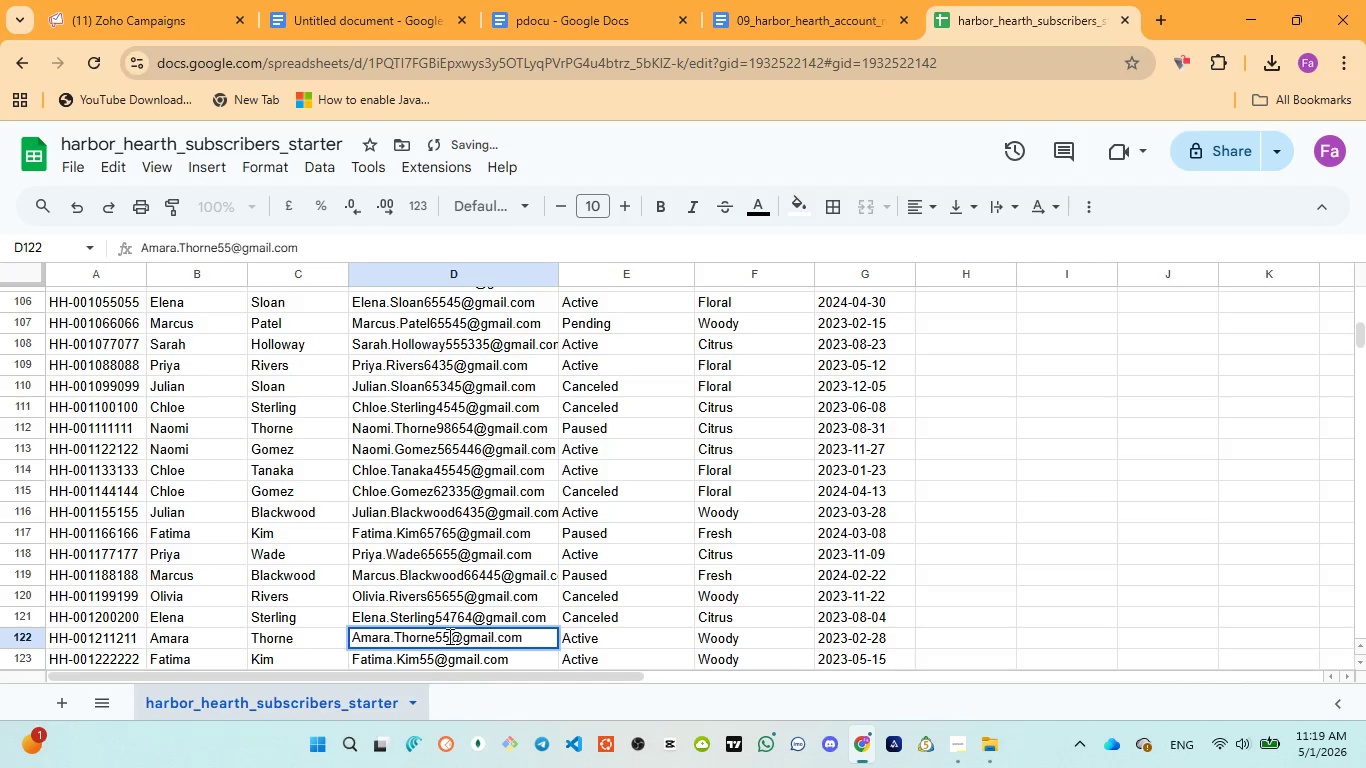 
triple_click([448, 636])
 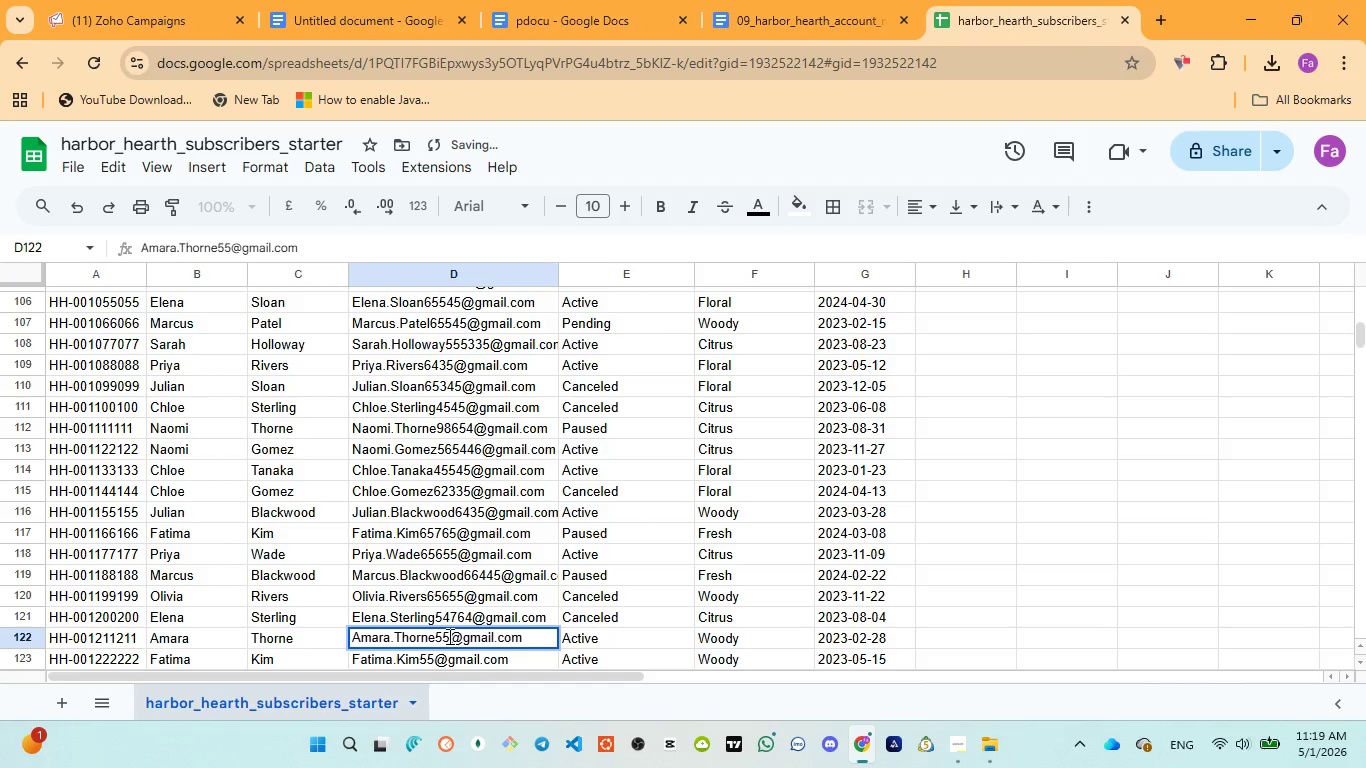 
type(655)
 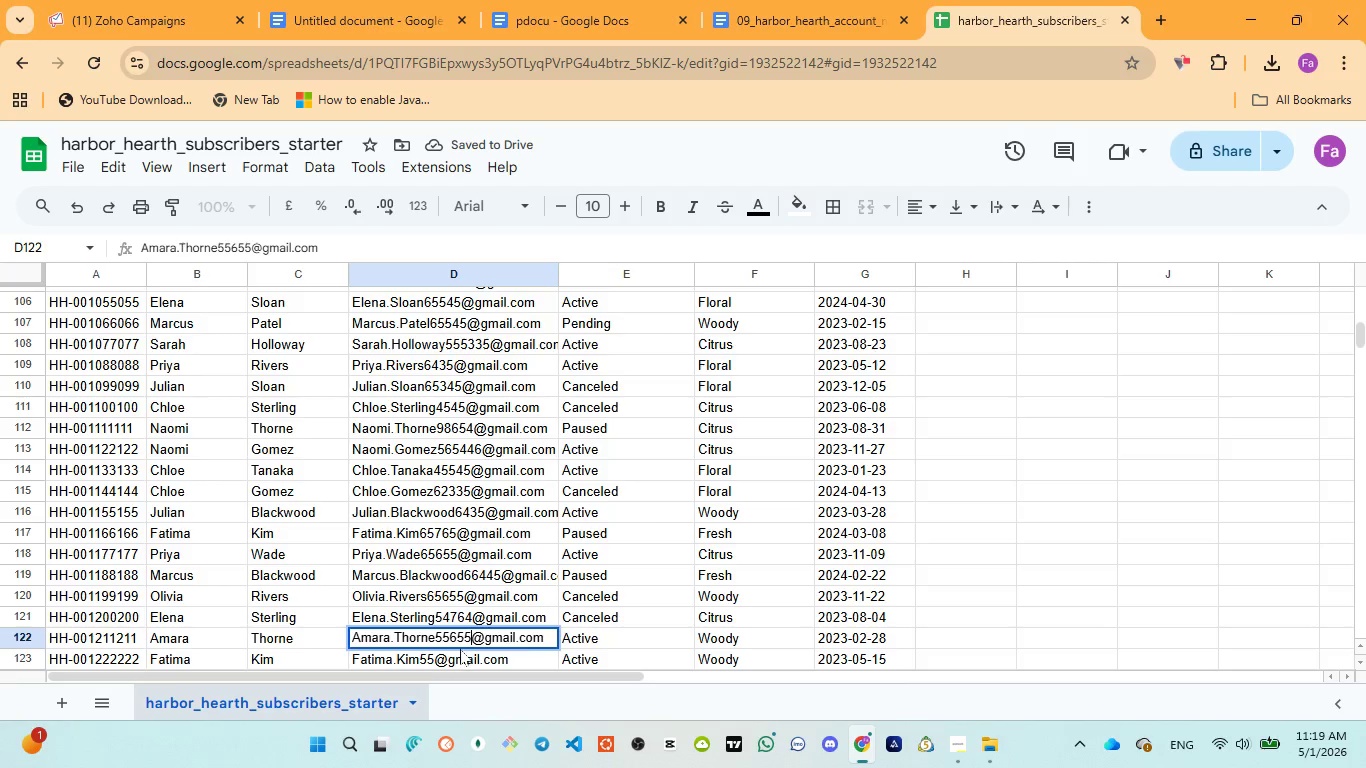 
left_click([460, 651])
 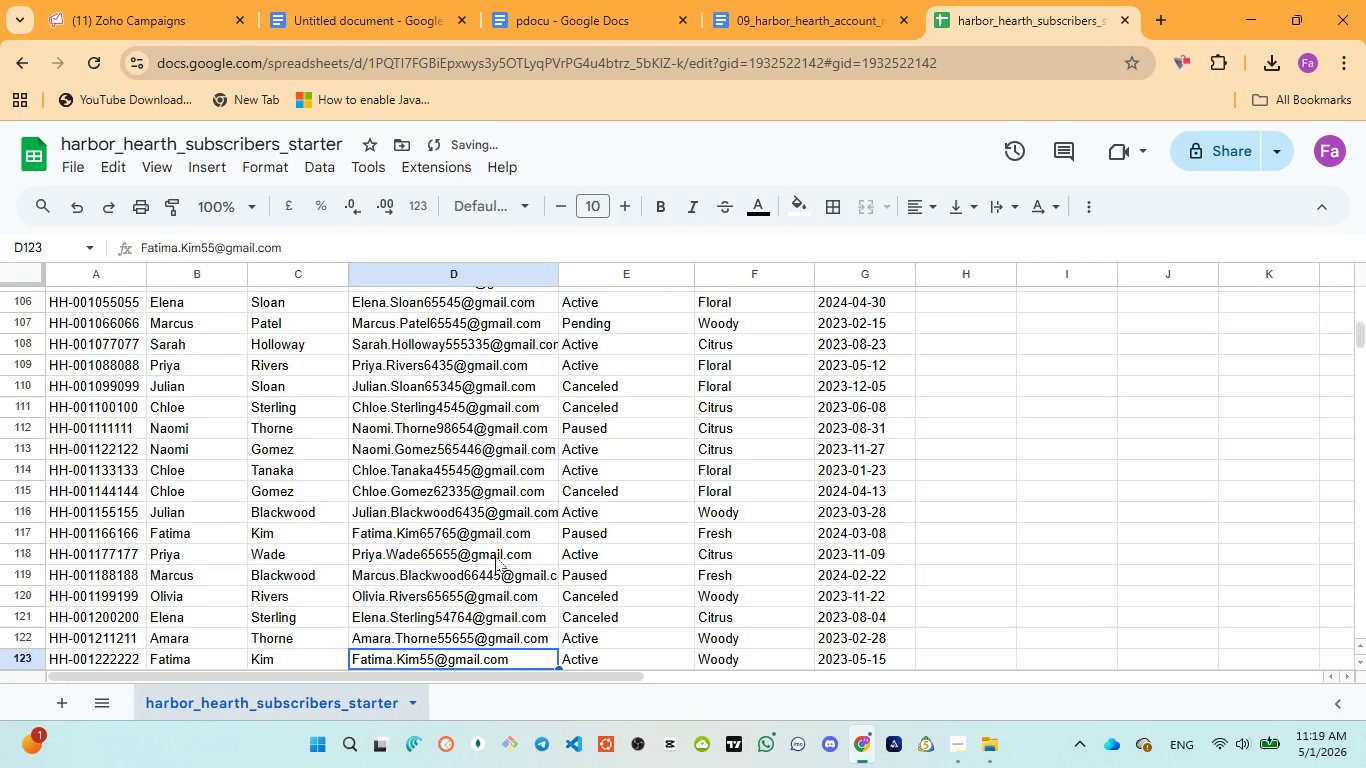 
scroll: coordinate [495, 556], scroll_direction: down, amount: 2.0
 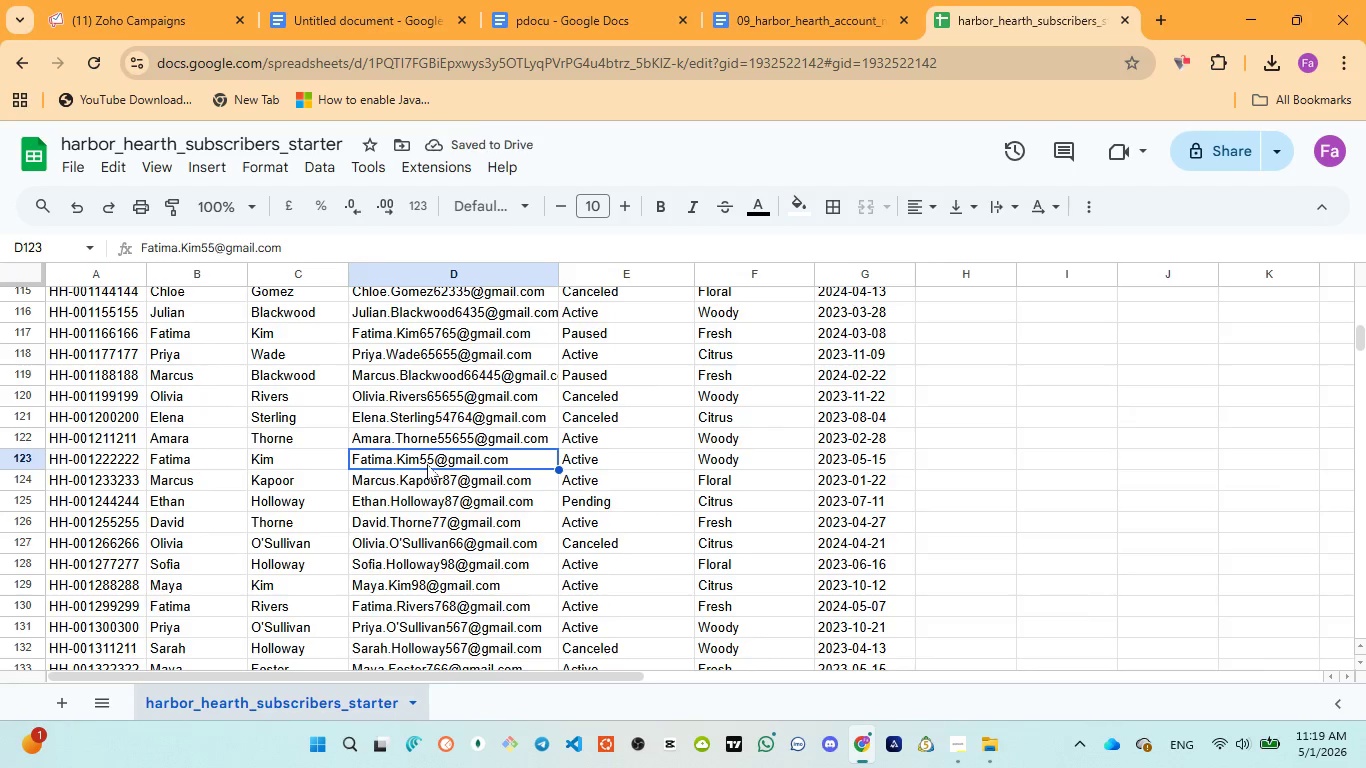 
double_click([427, 463])
 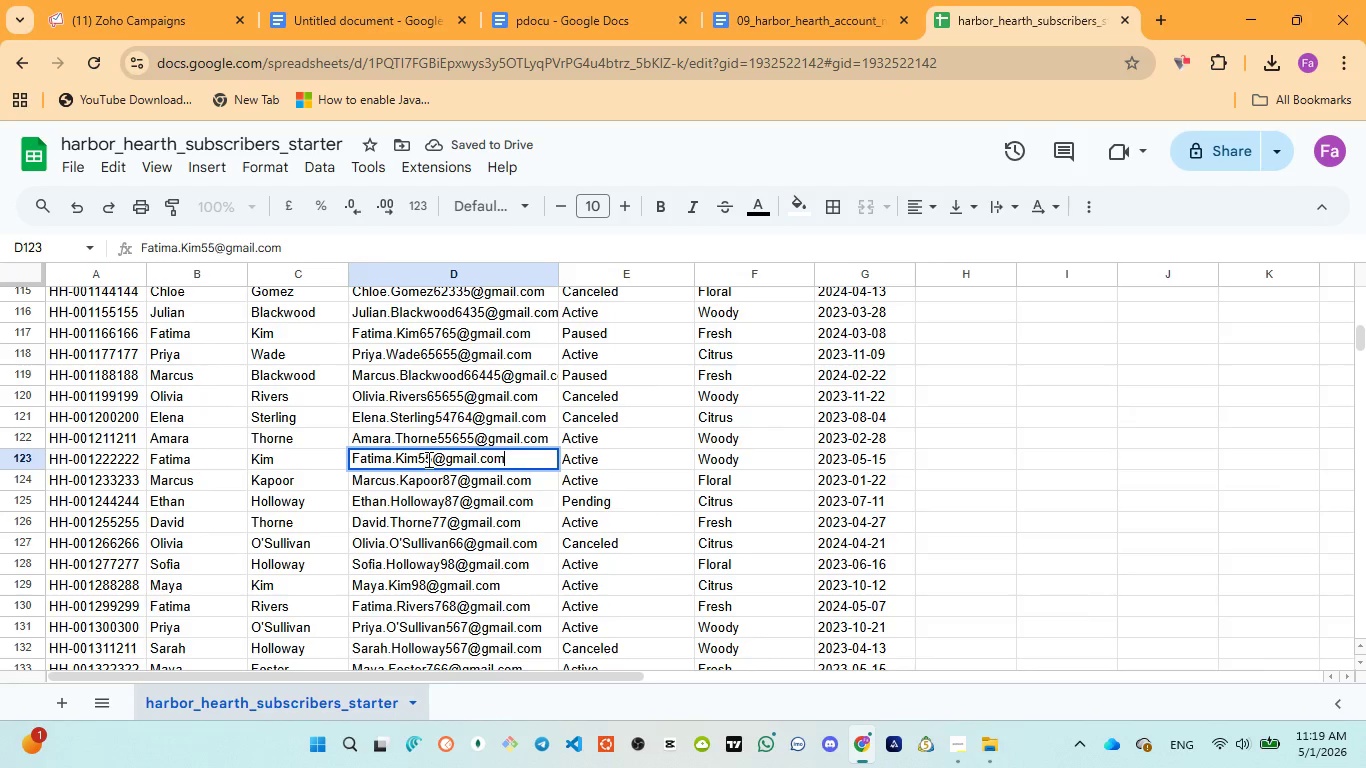 
triple_click([428, 459])
 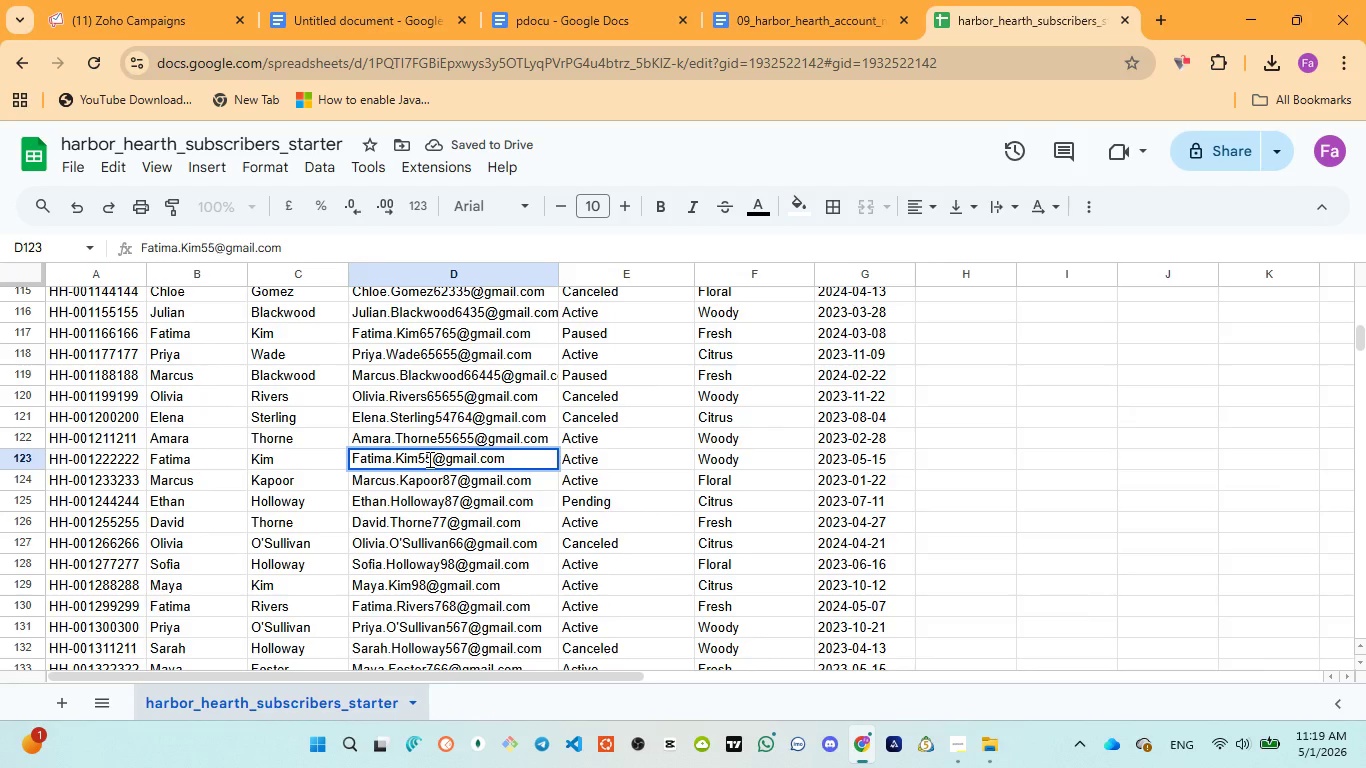 
type(76)
 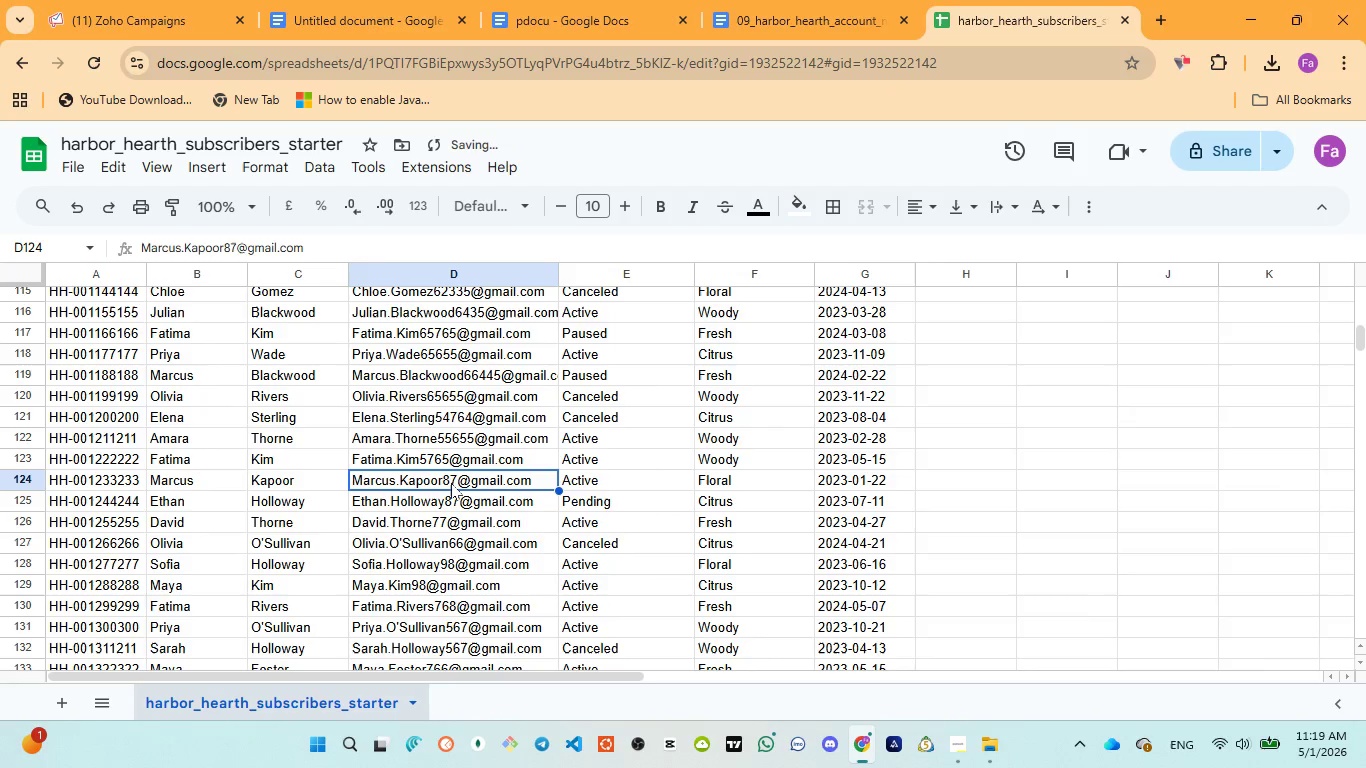 
double_click([451, 479])
 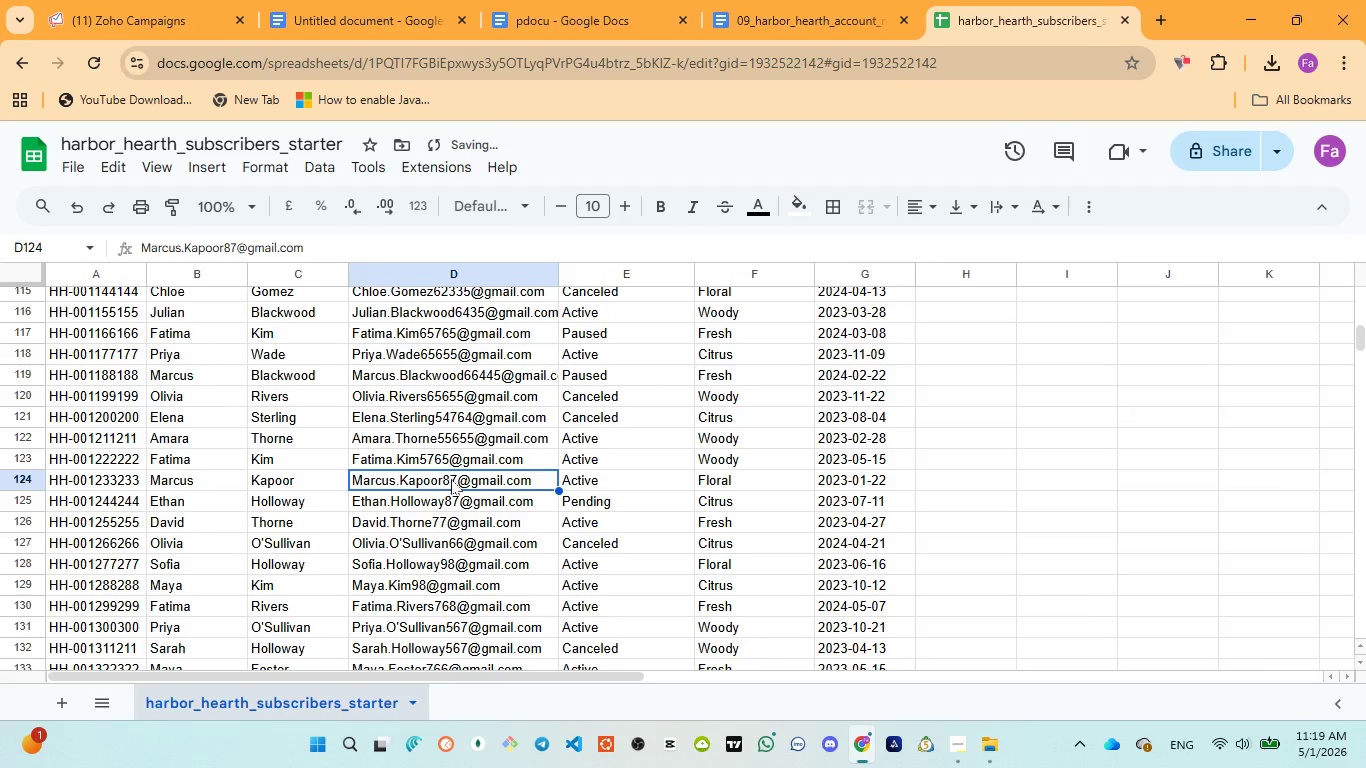 
triple_click([451, 479])
 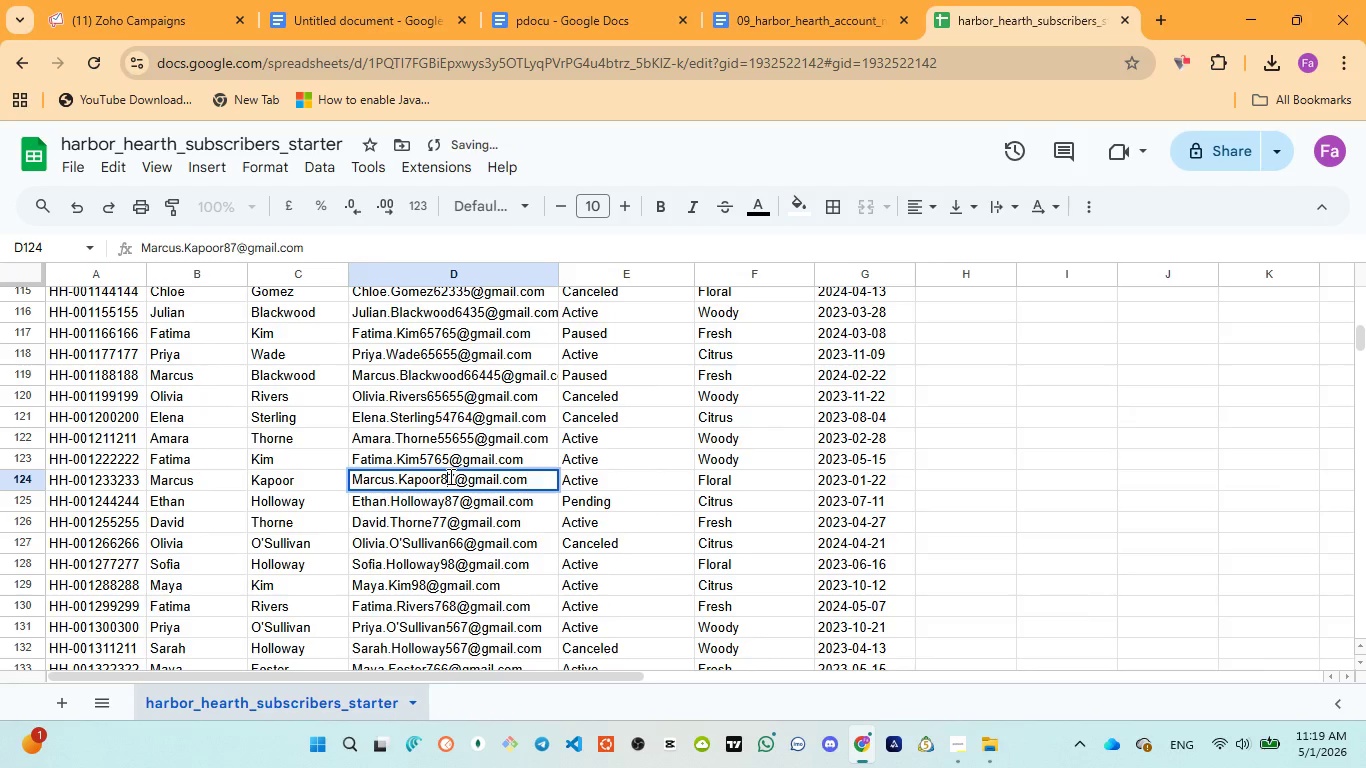 
triple_click([449, 476])
 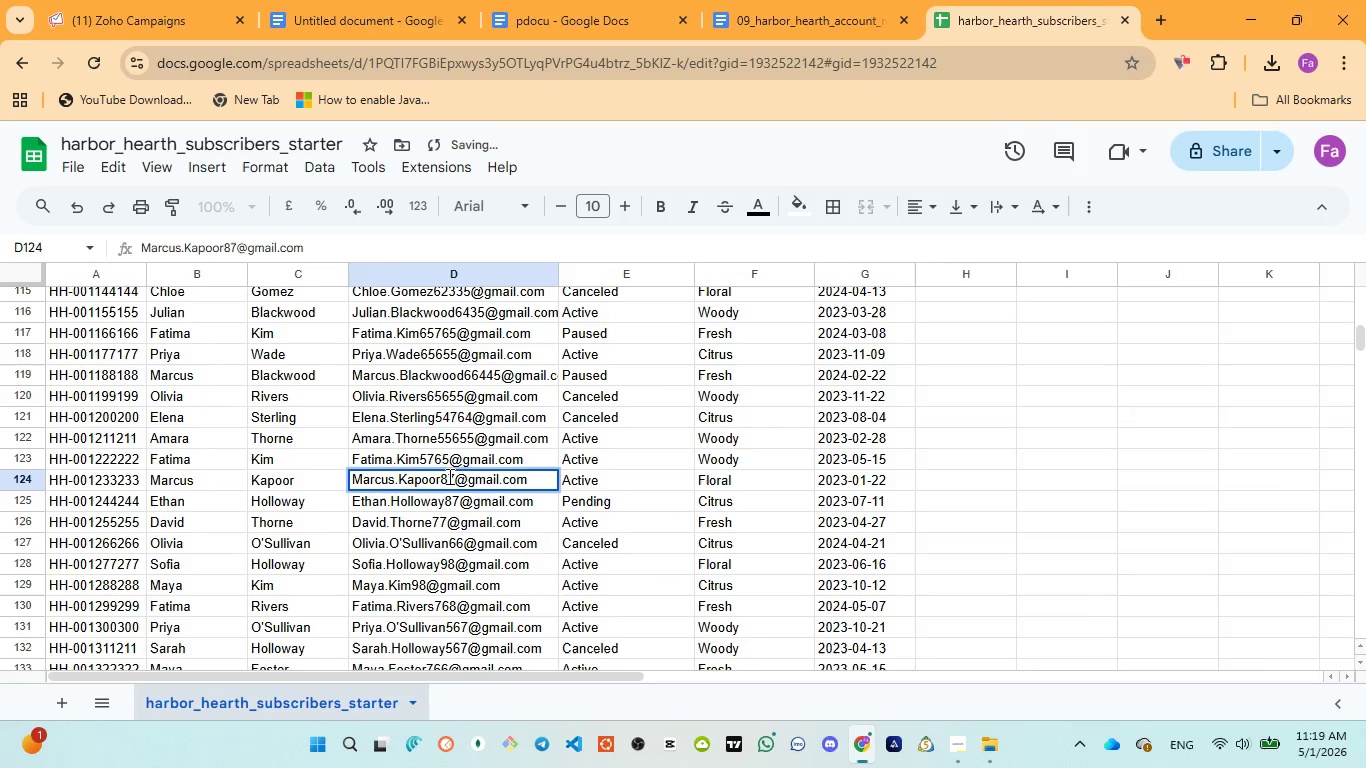 
type(76)
 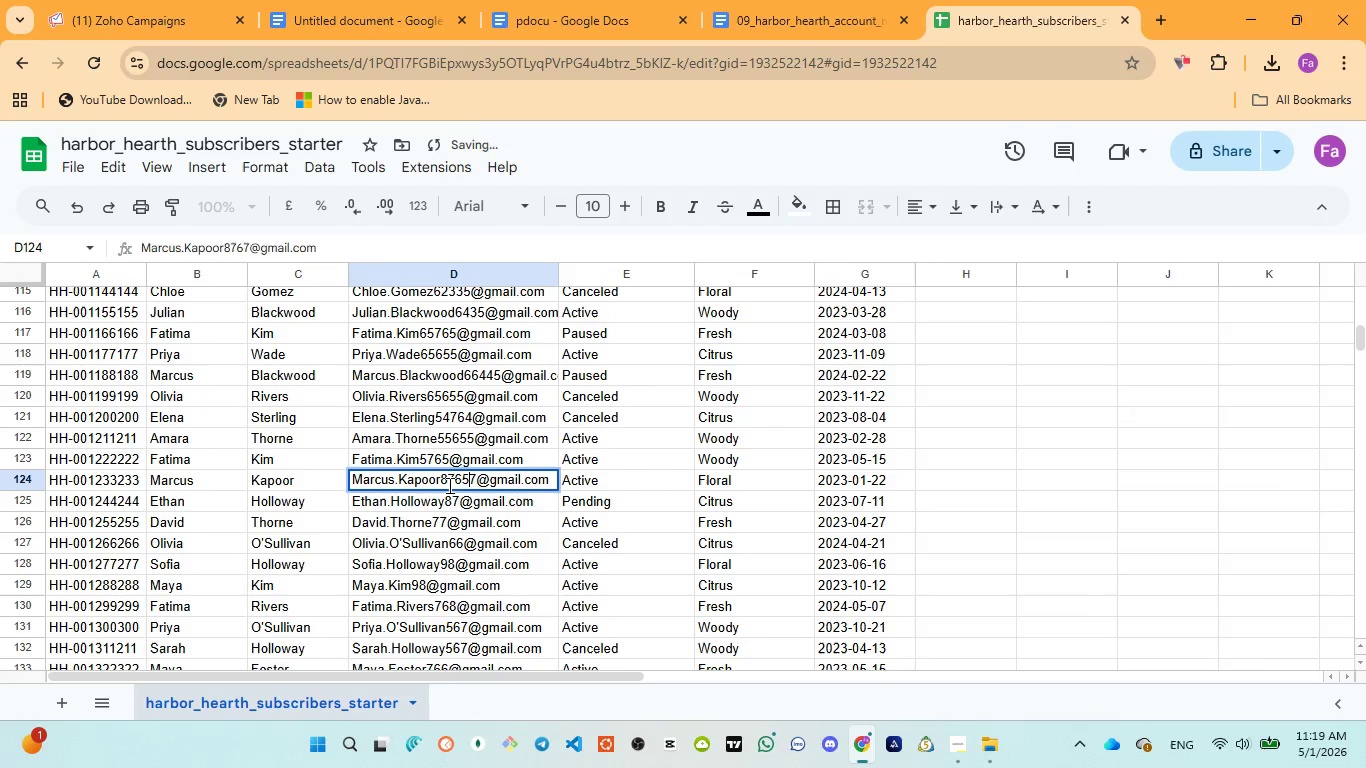 
key(5)
 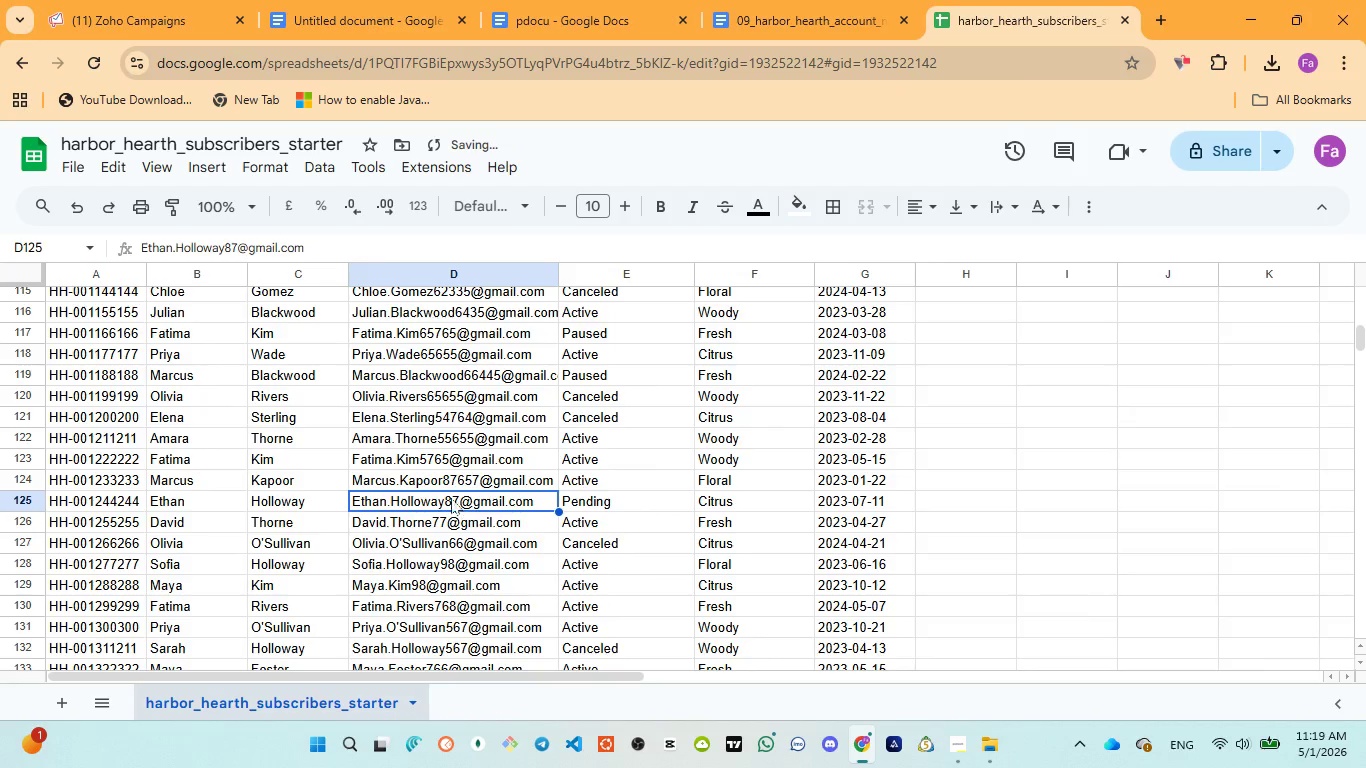 
double_click([448, 494])
 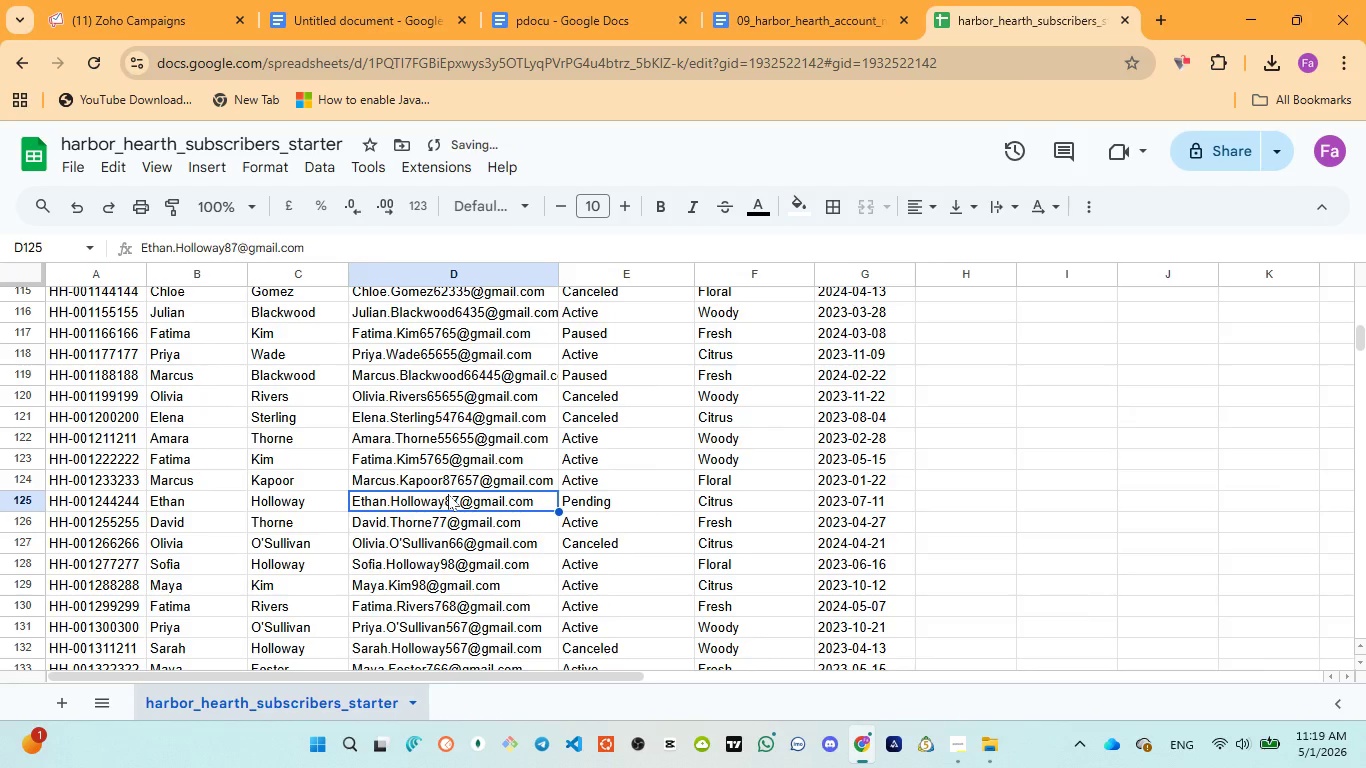 
triple_click([448, 494])
 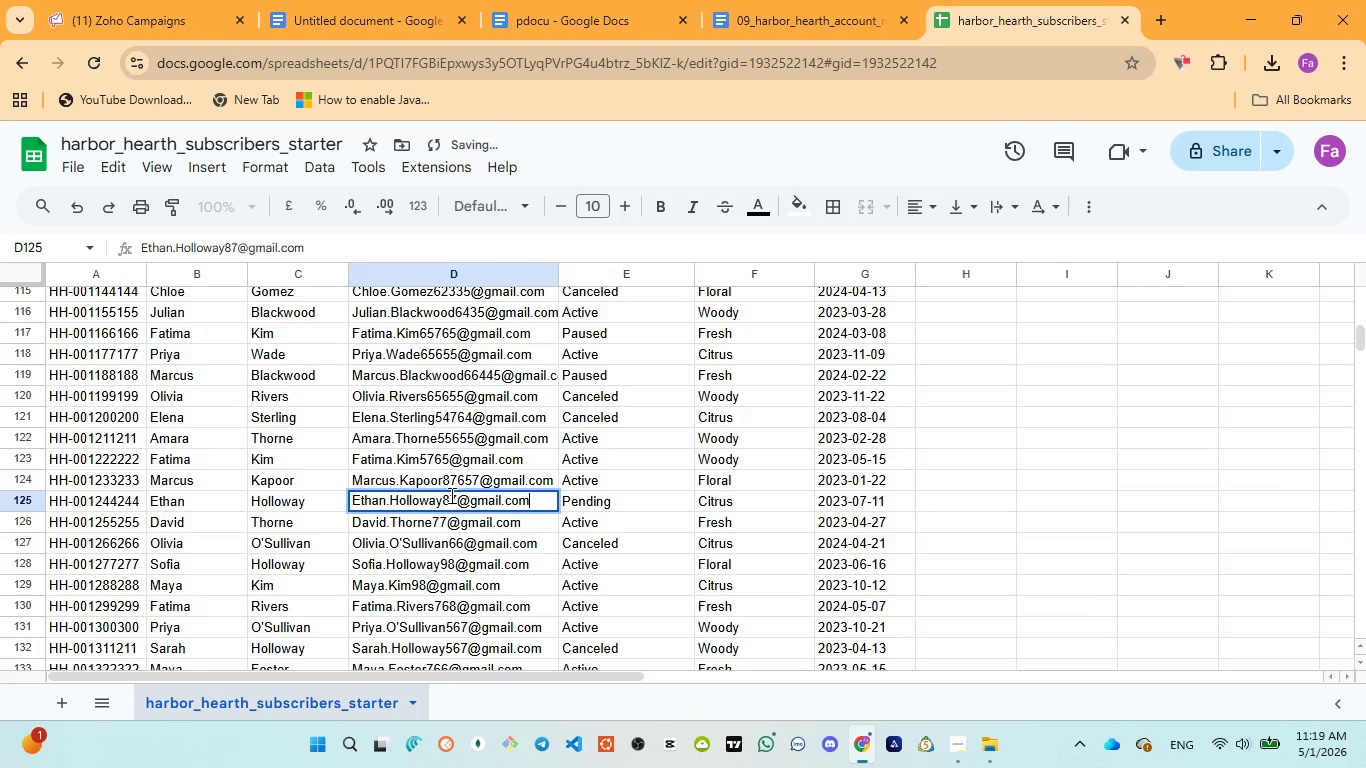 
left_click([450, 495])
 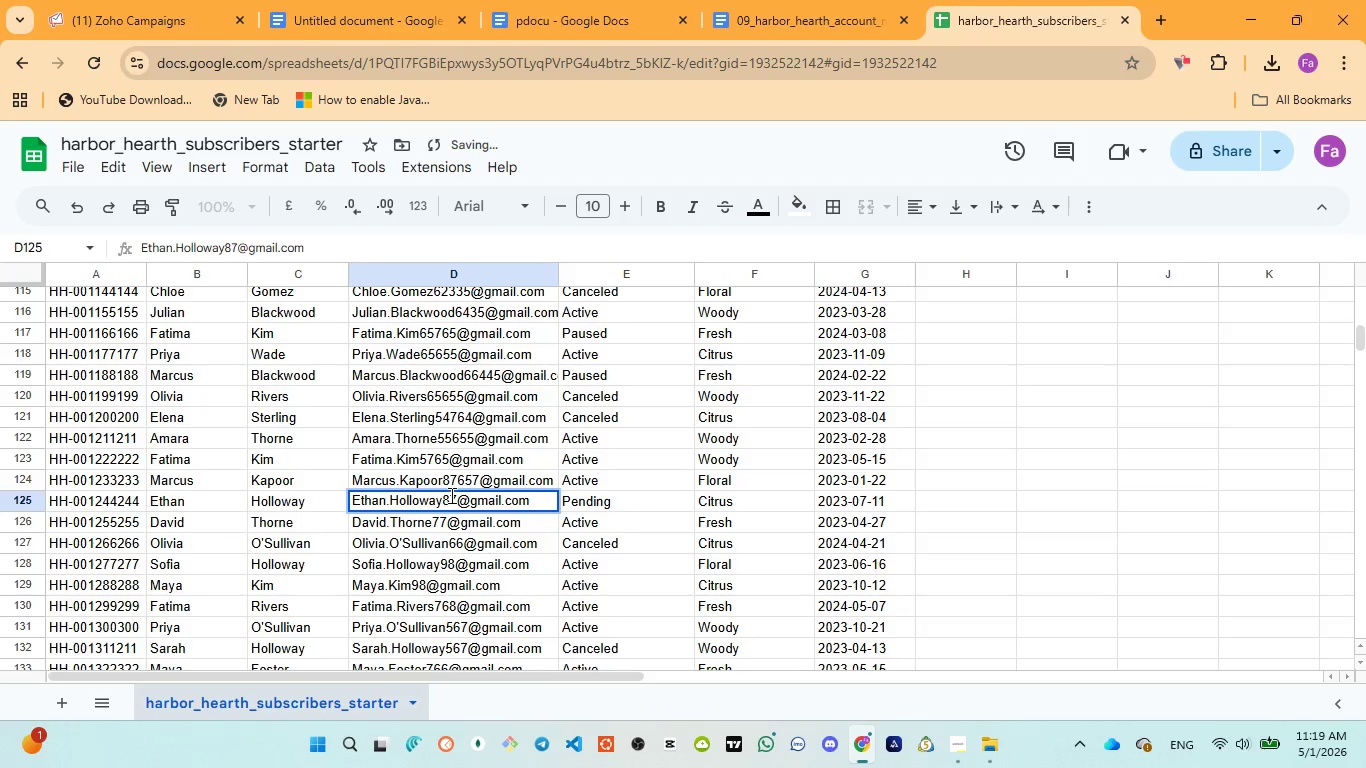 
type(76)
 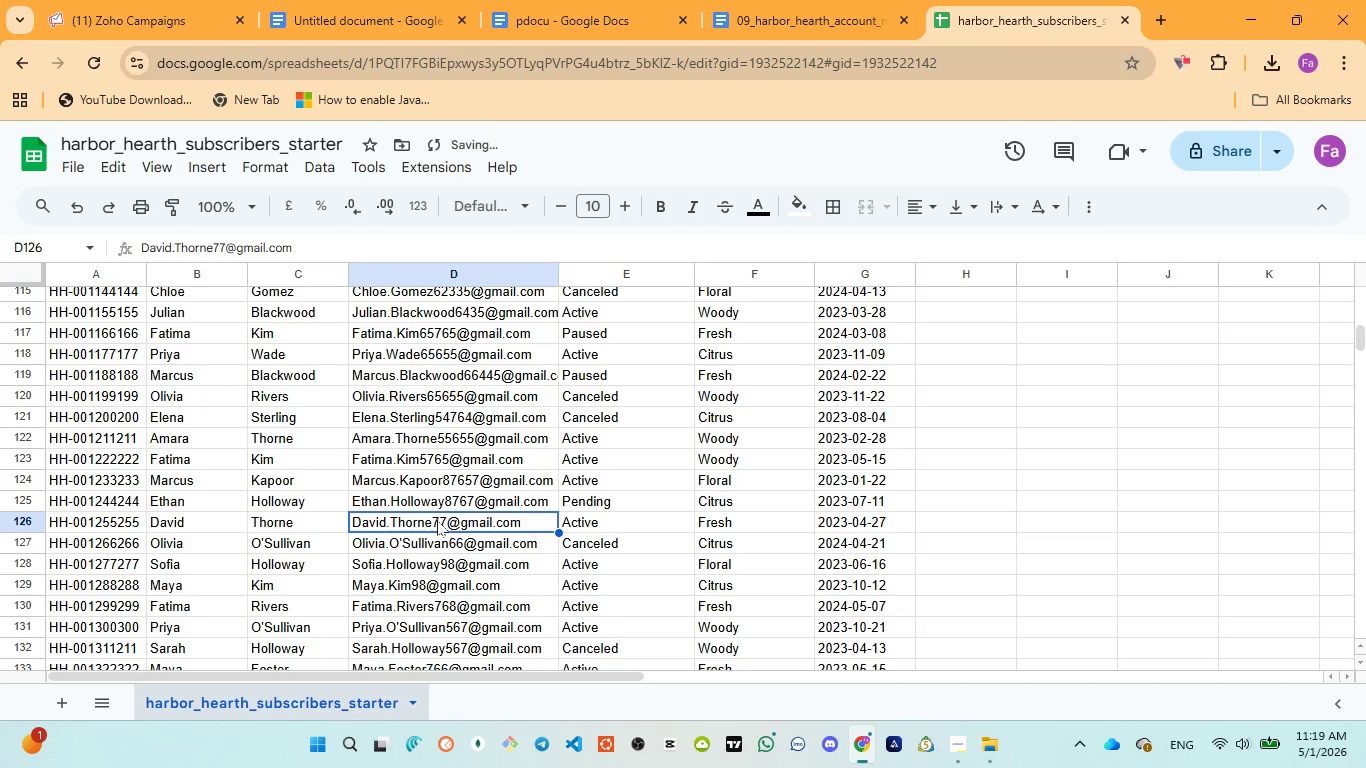 
double_click([437, 521])
 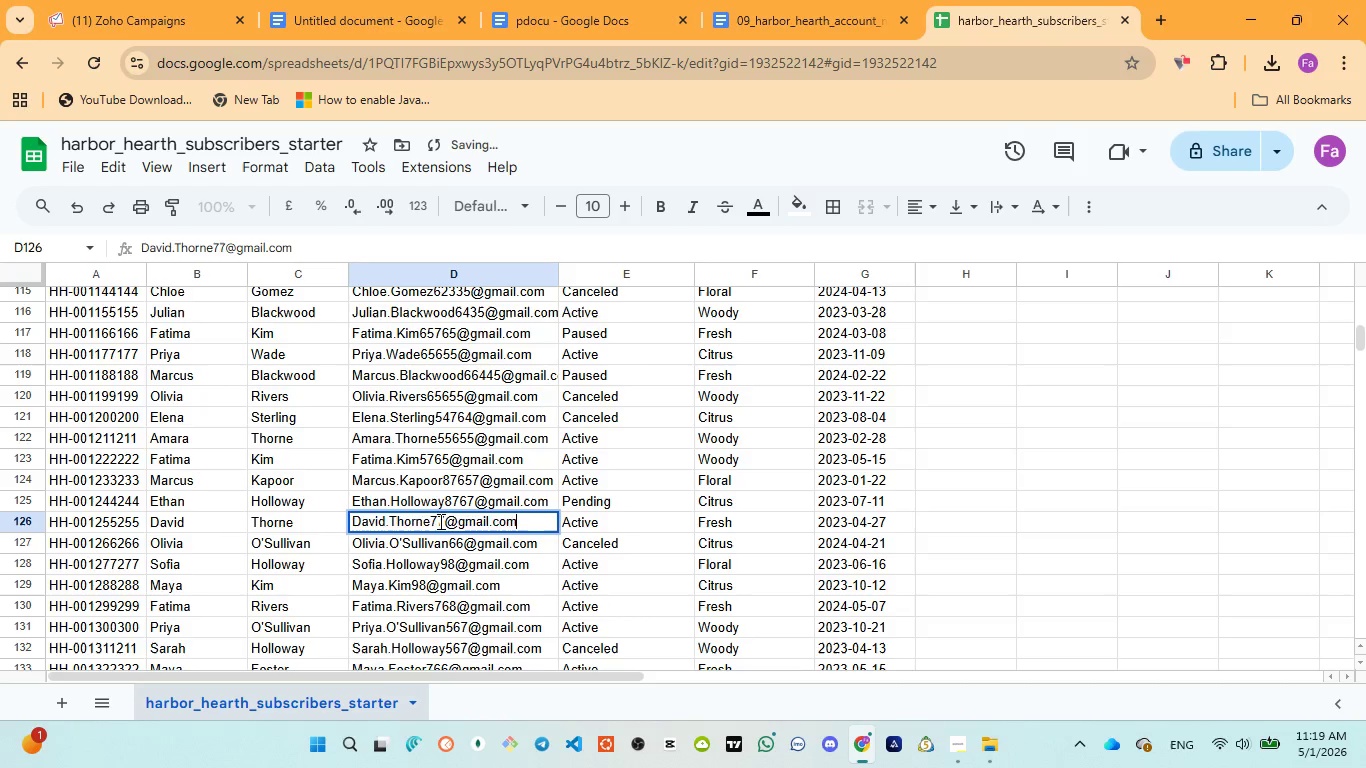 
triple_click([439, 521])
 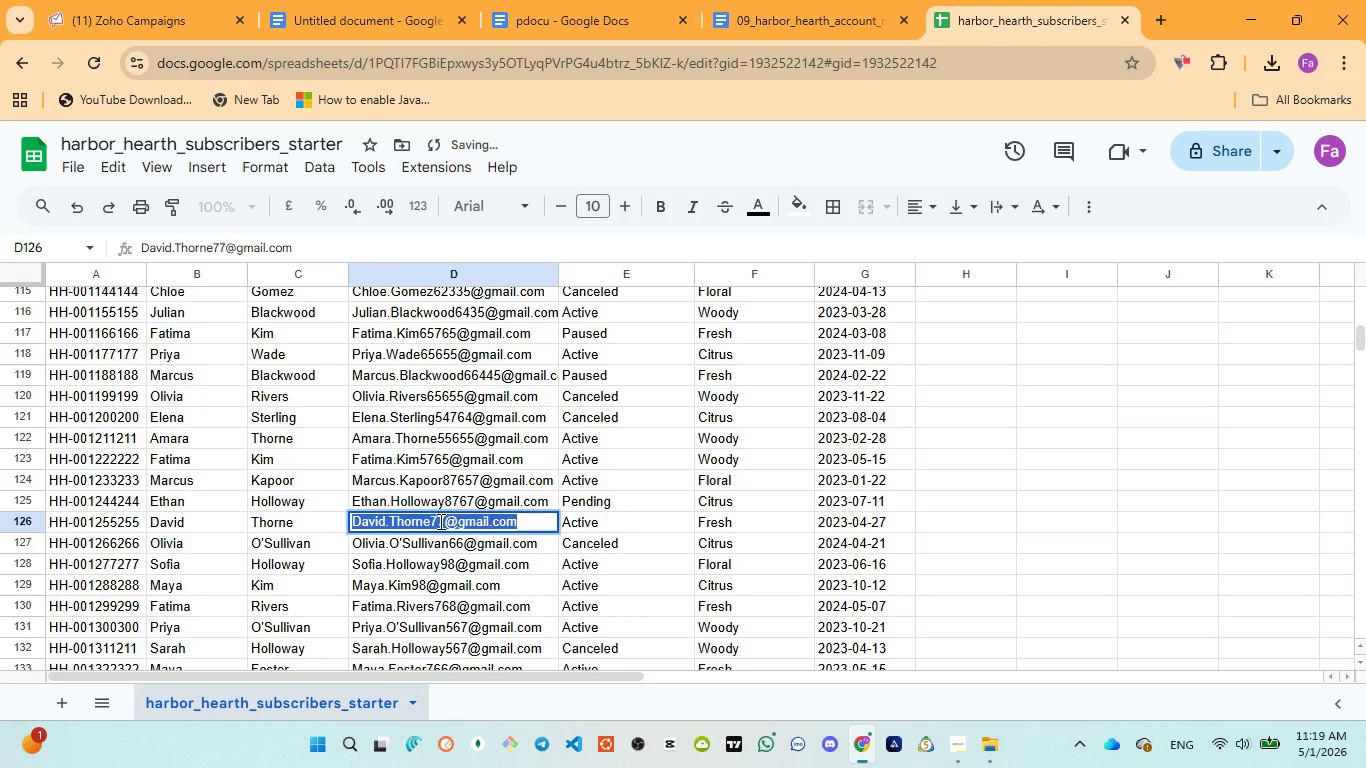 
left_click([439, 521])
 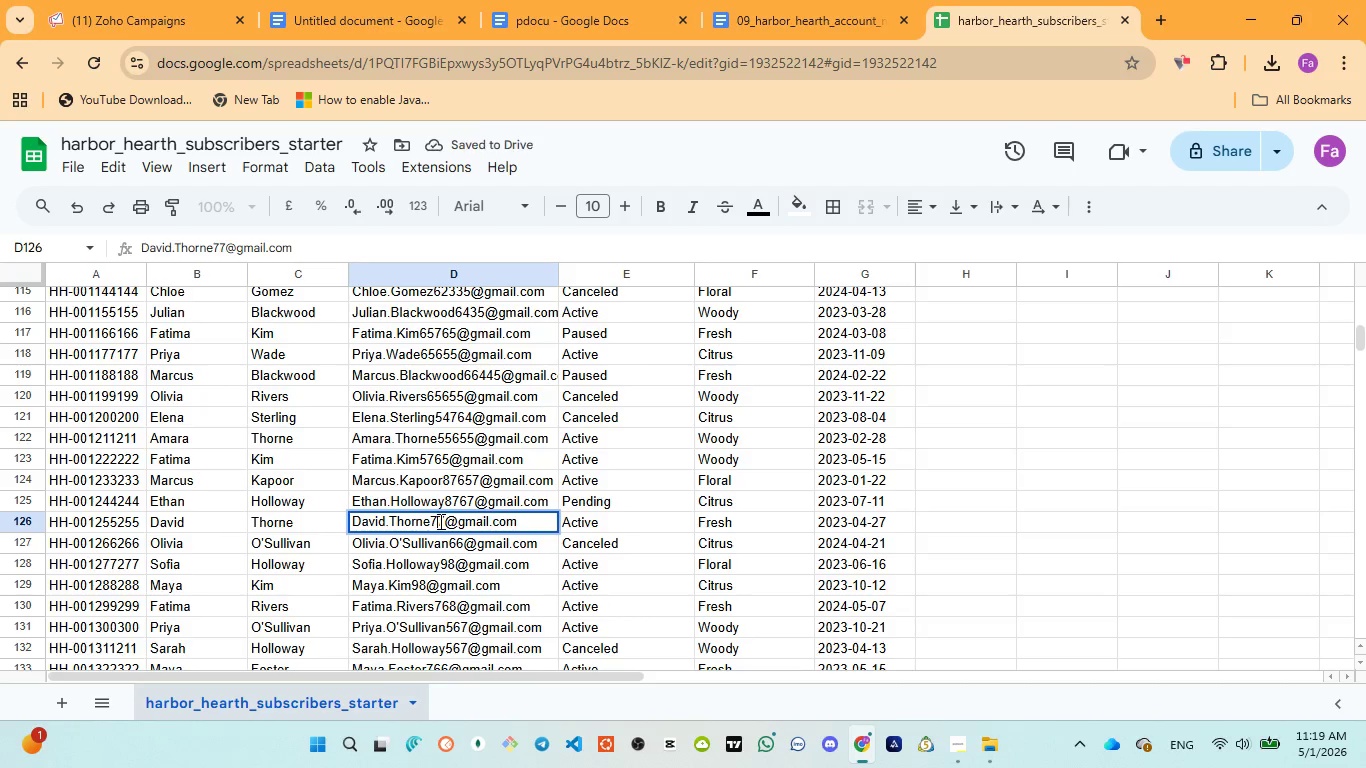 
type(556)
 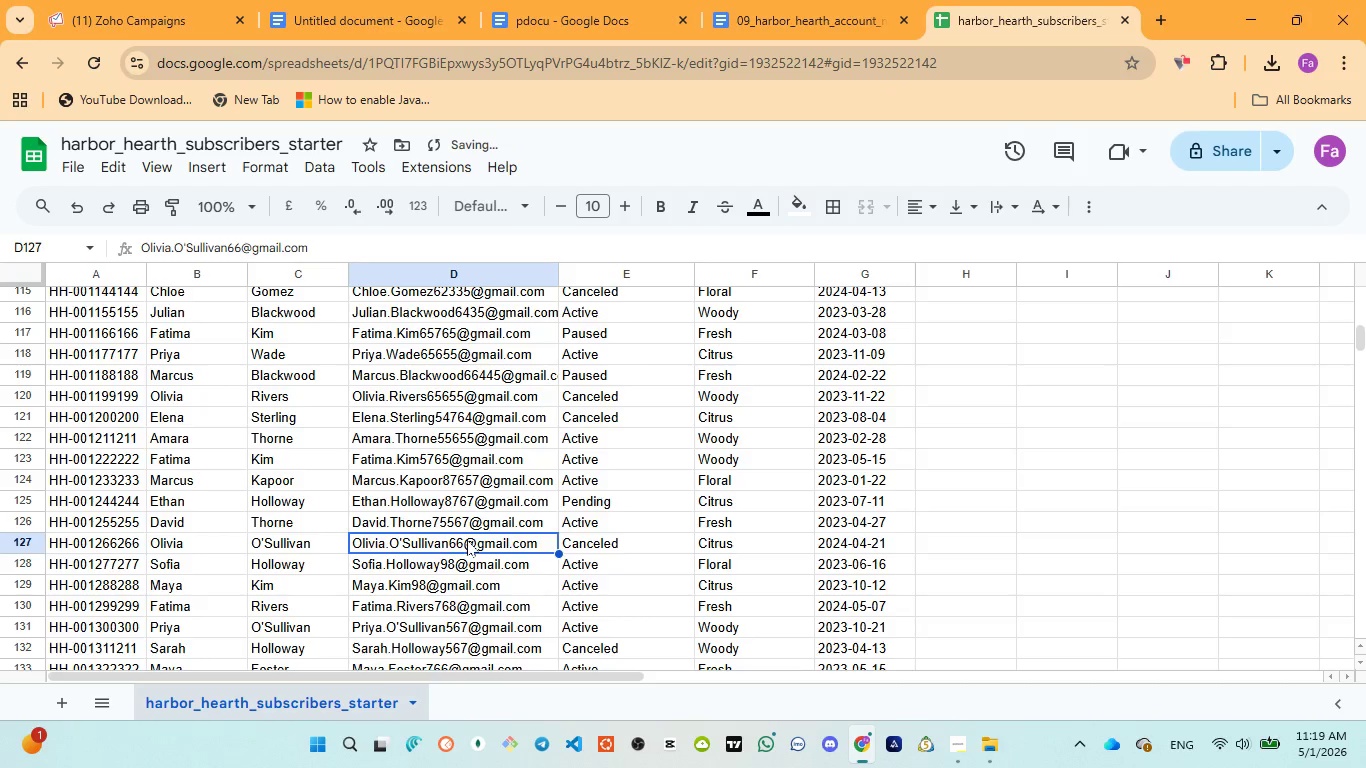 
double_click([467, 540])
 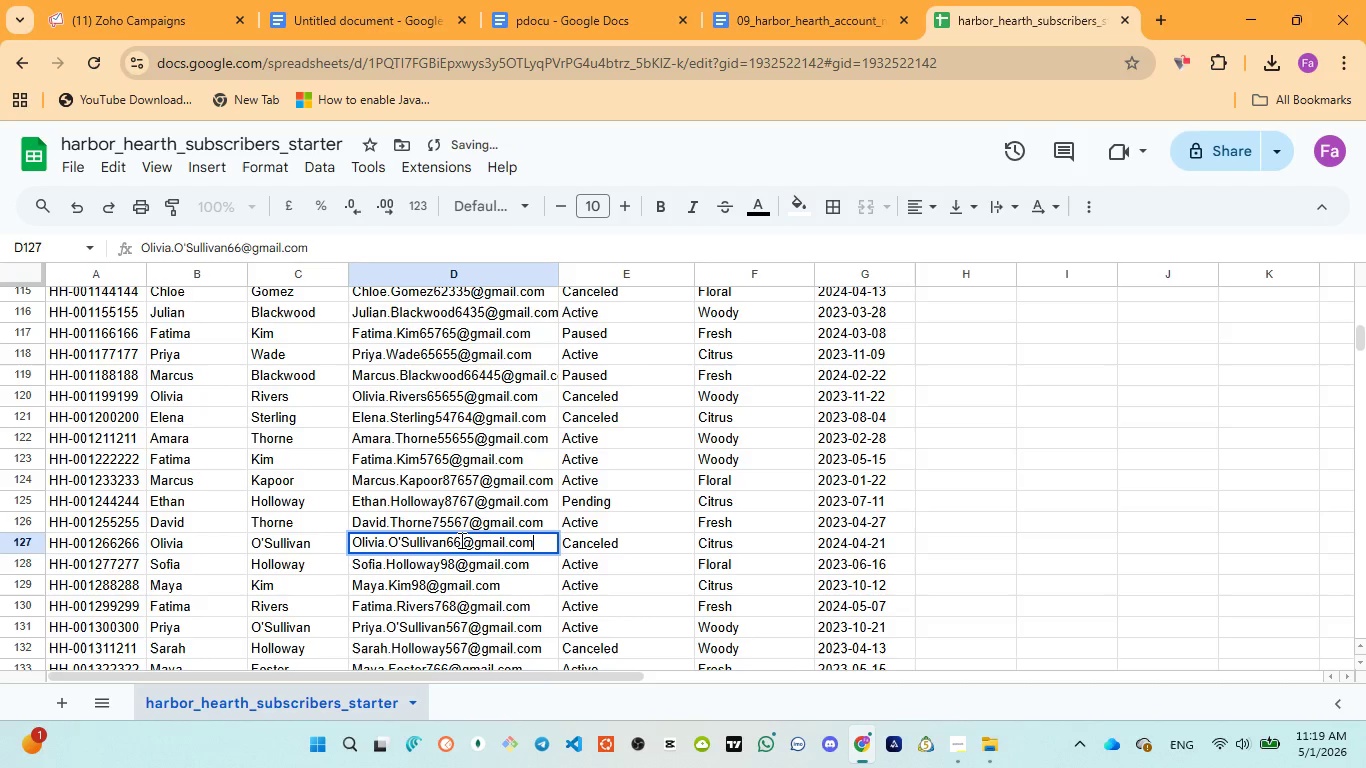 
left_click([460, 540])
 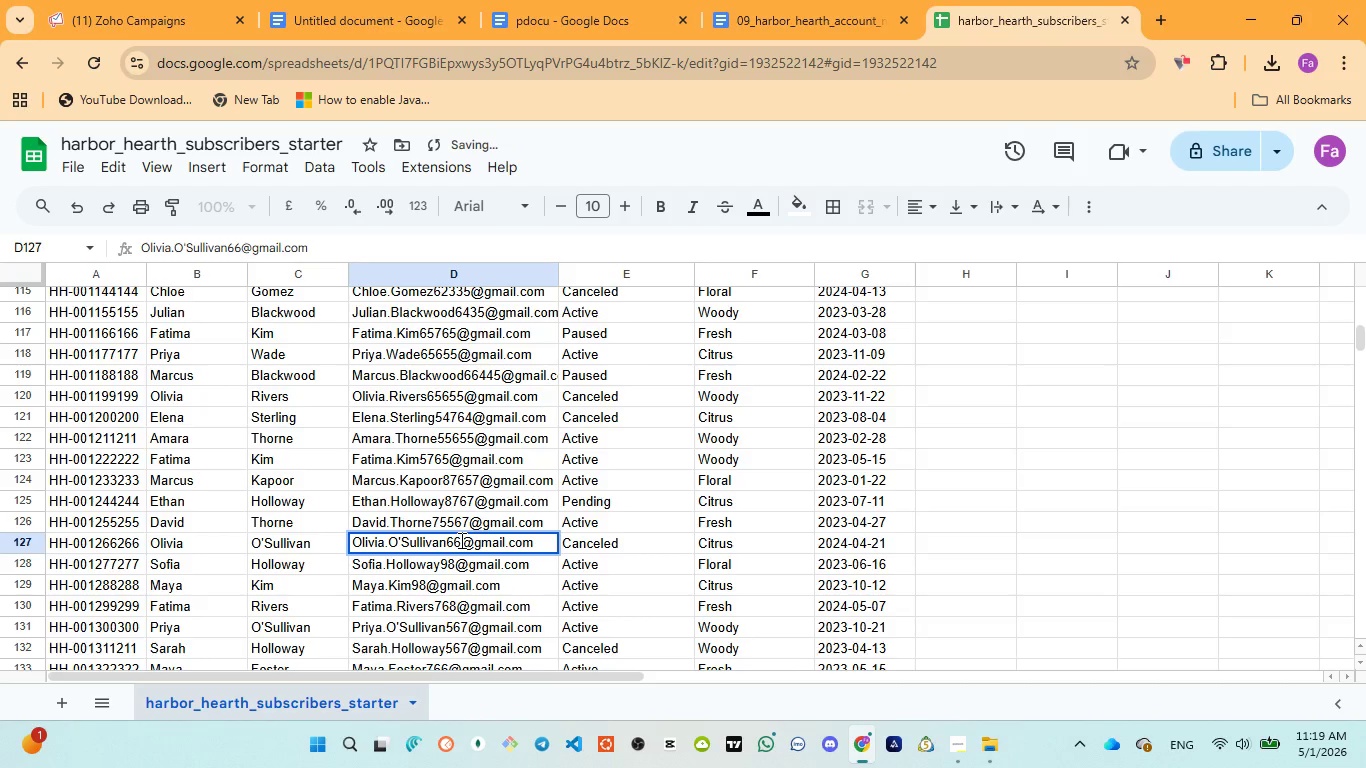 
type(655)
 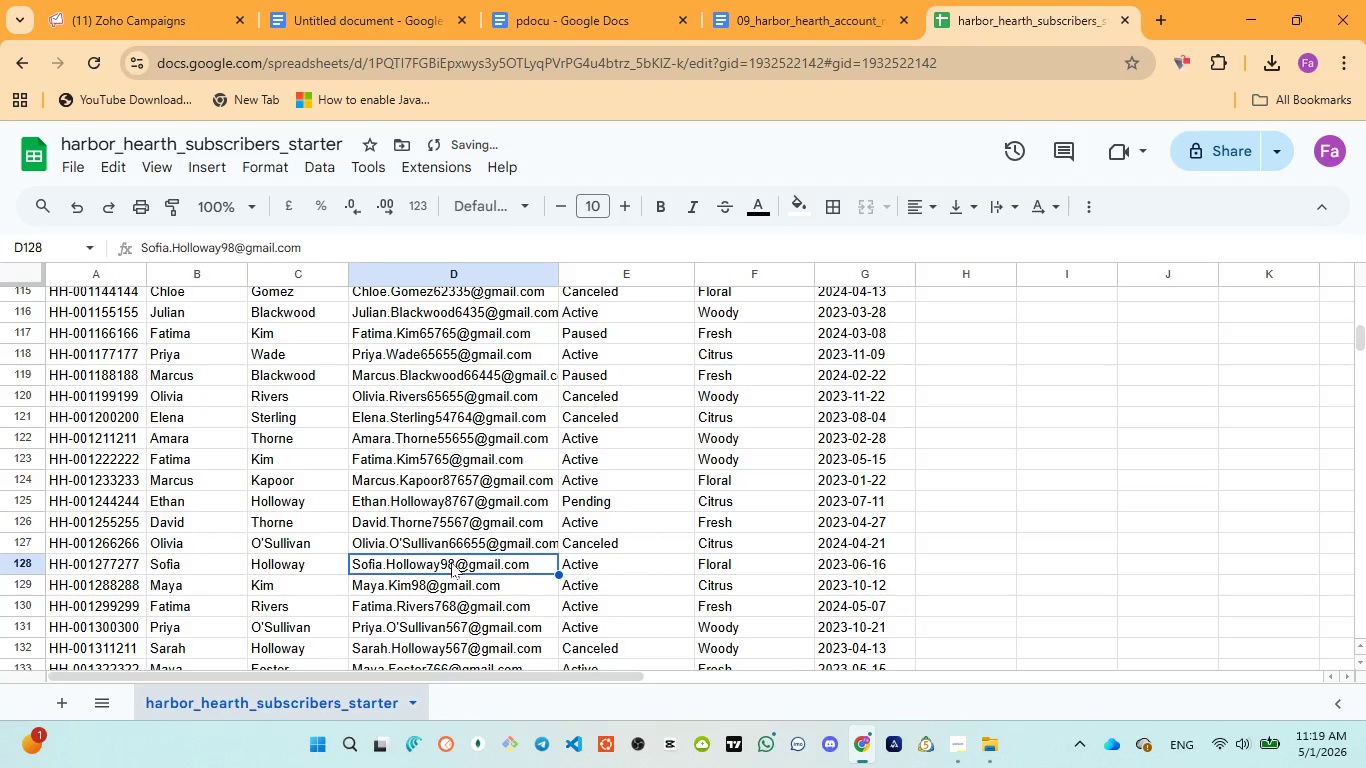 
double_click([449, 562])
 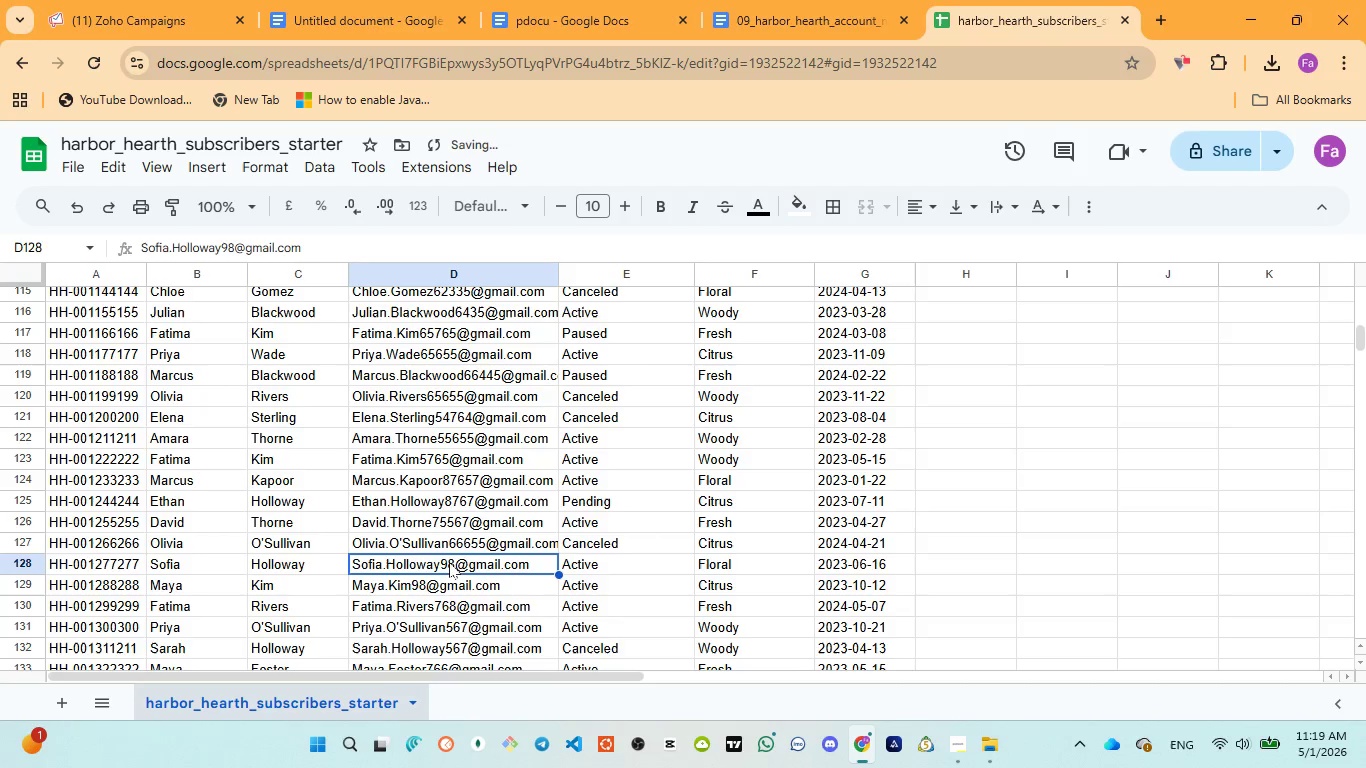 
triple_click([449, 562])
 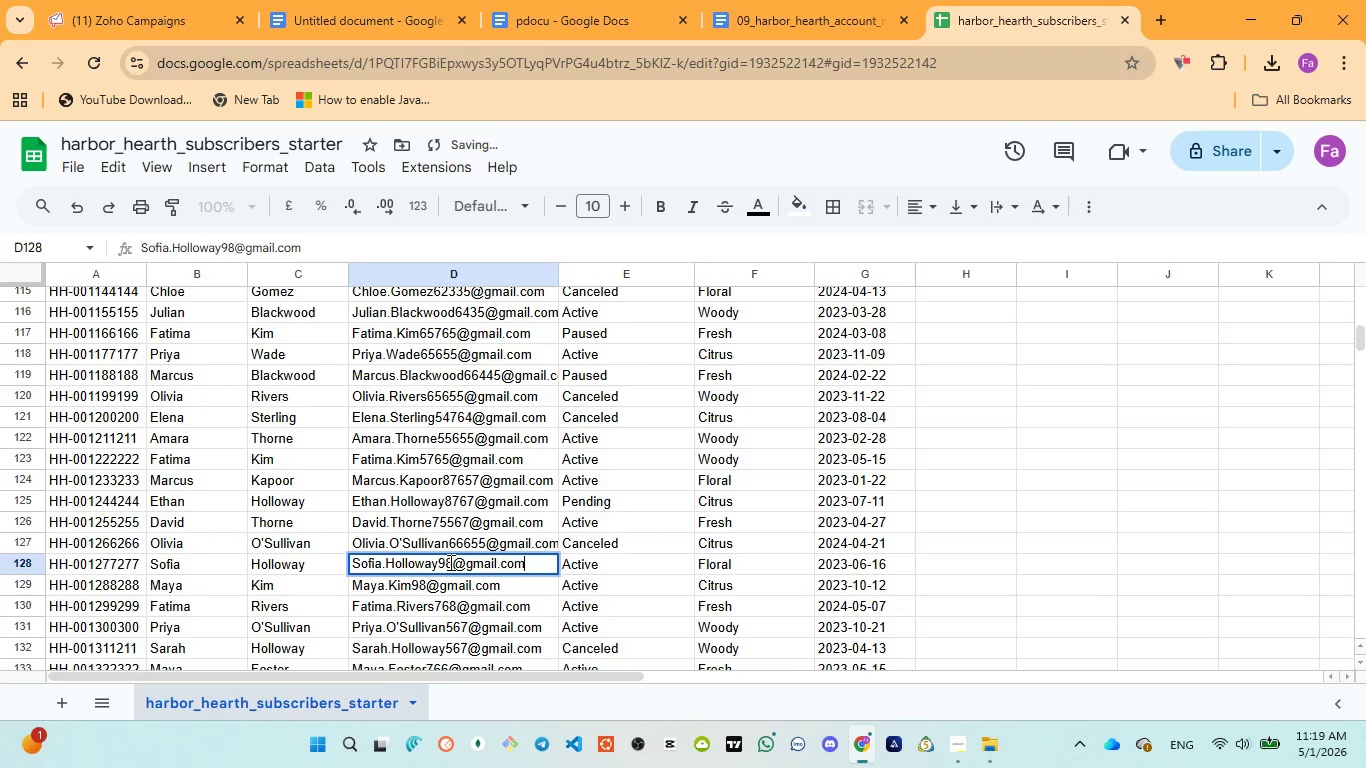 
left_click([449, 562])
 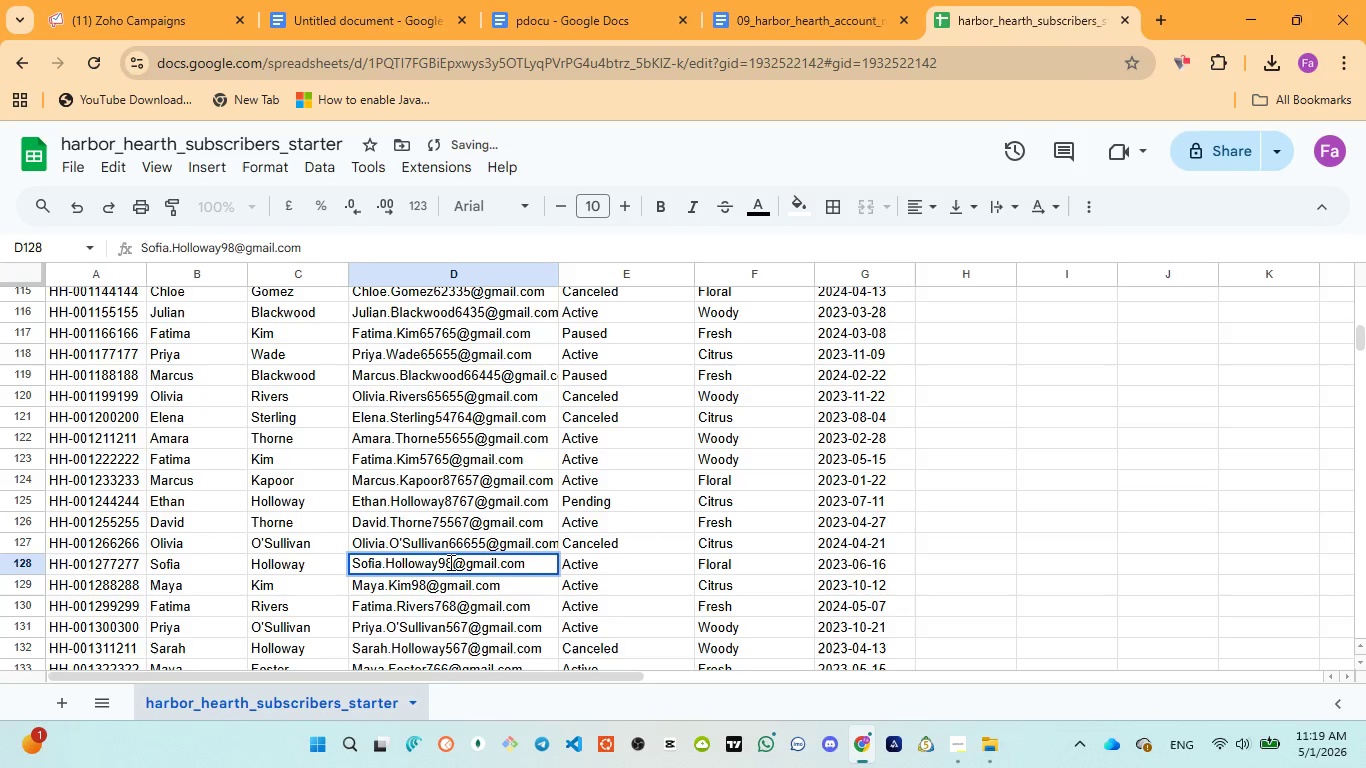 
type(665)
 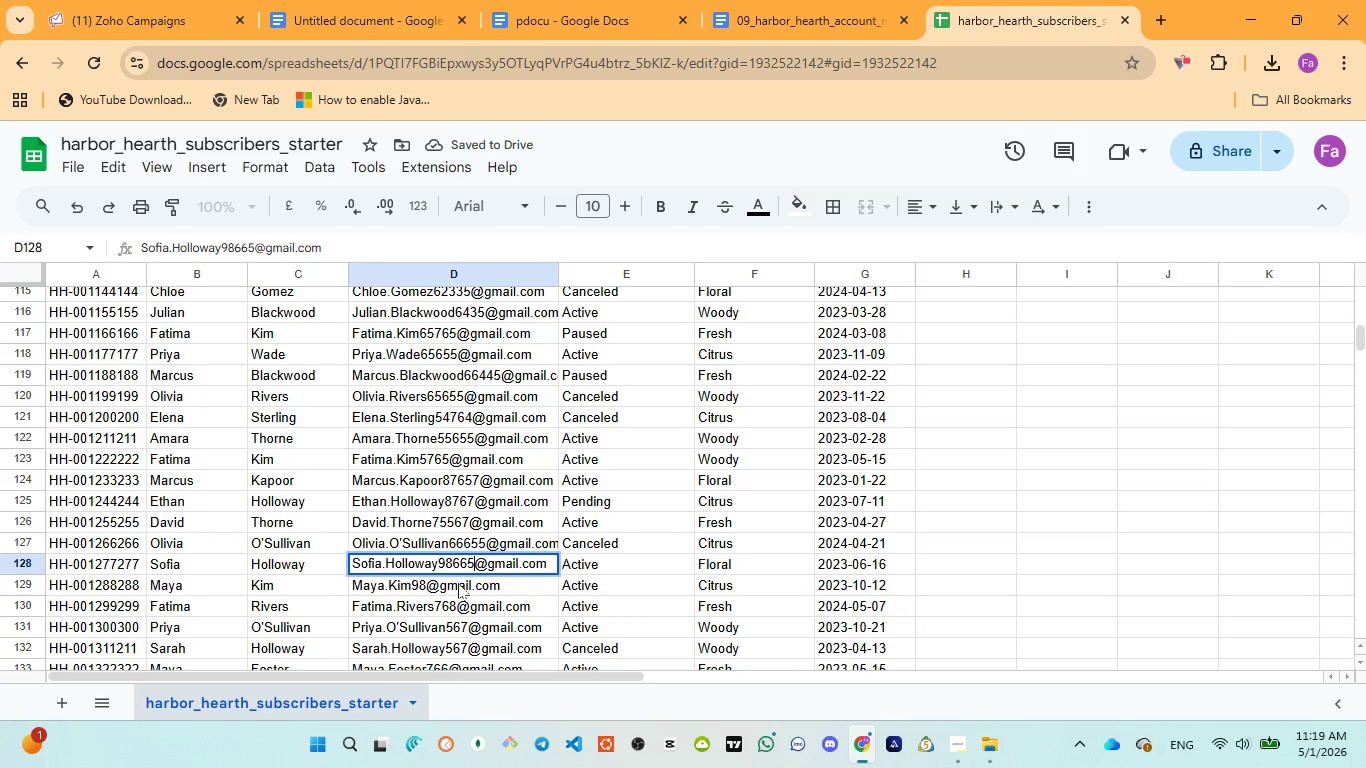 
left_click([458, 584])
 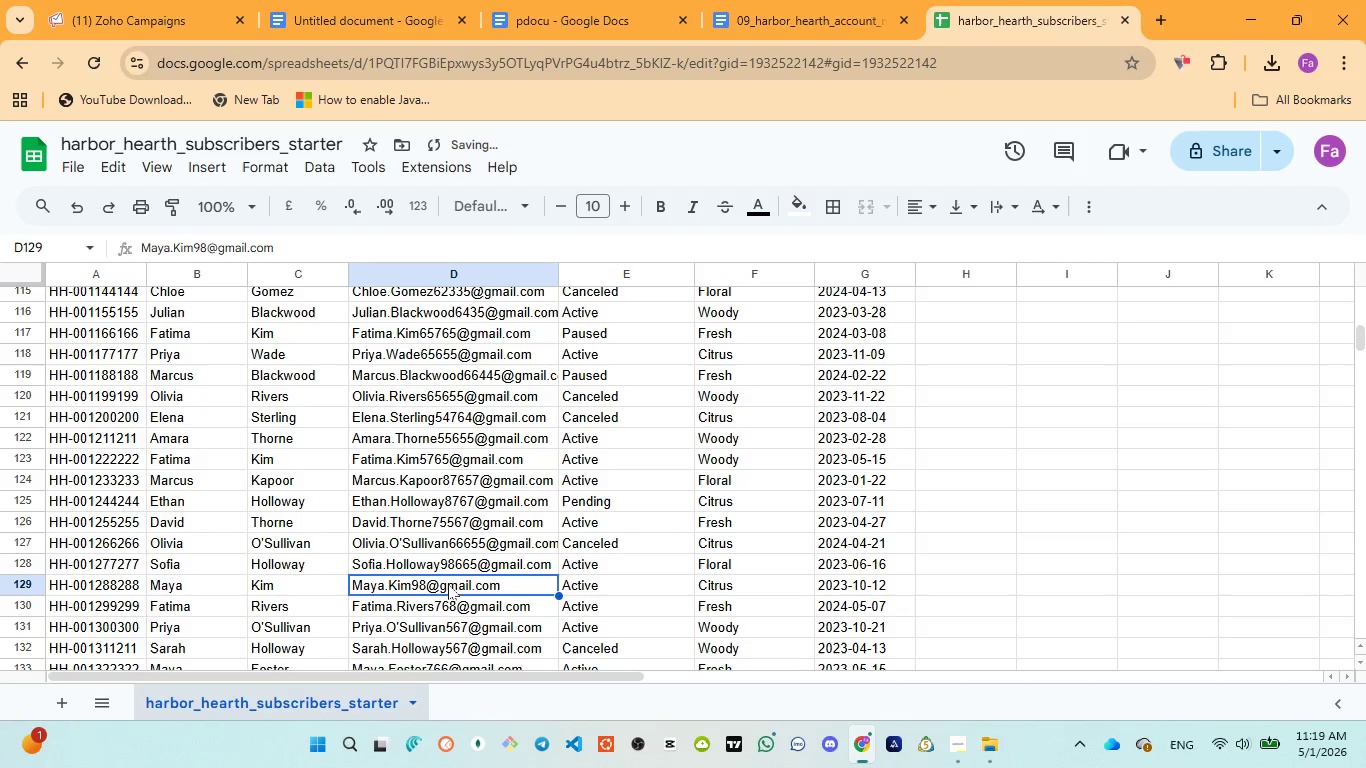 
left_click([448, 584])
 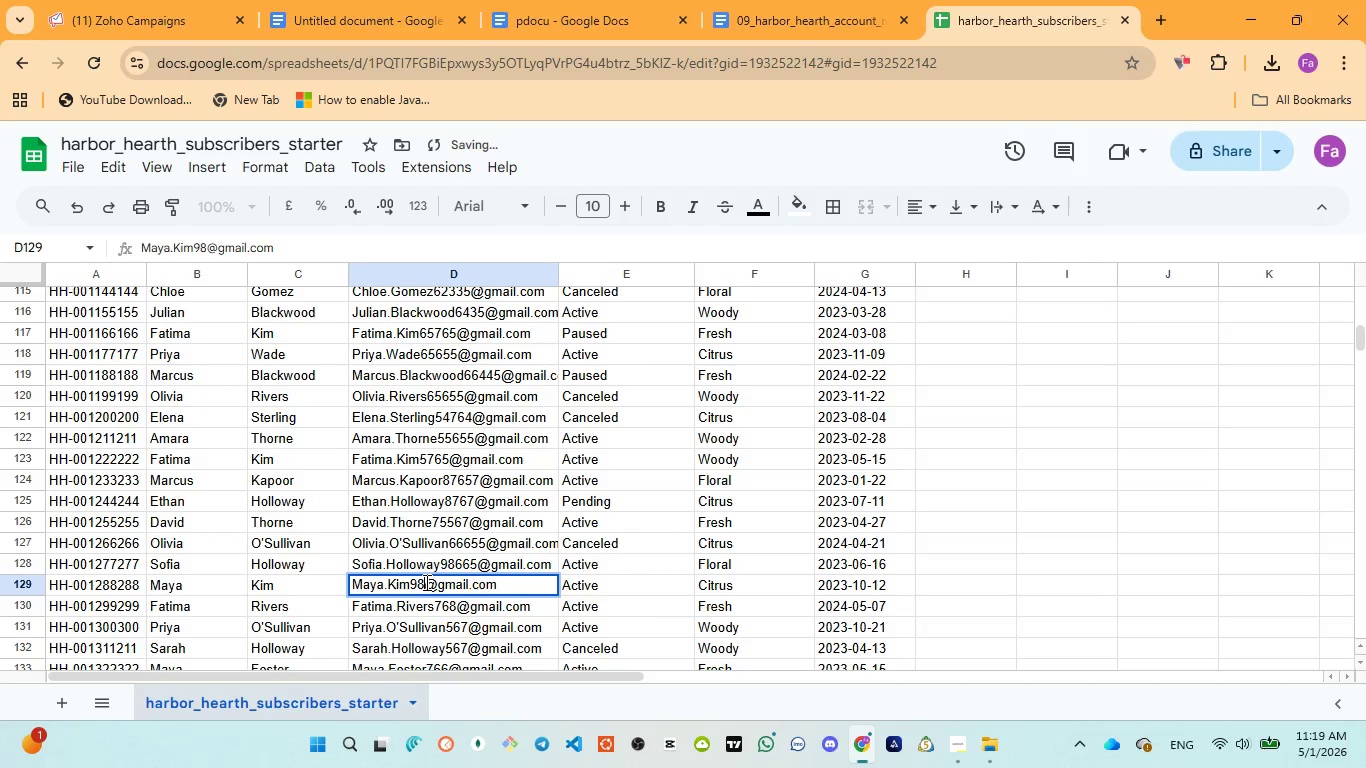 
type(665)
 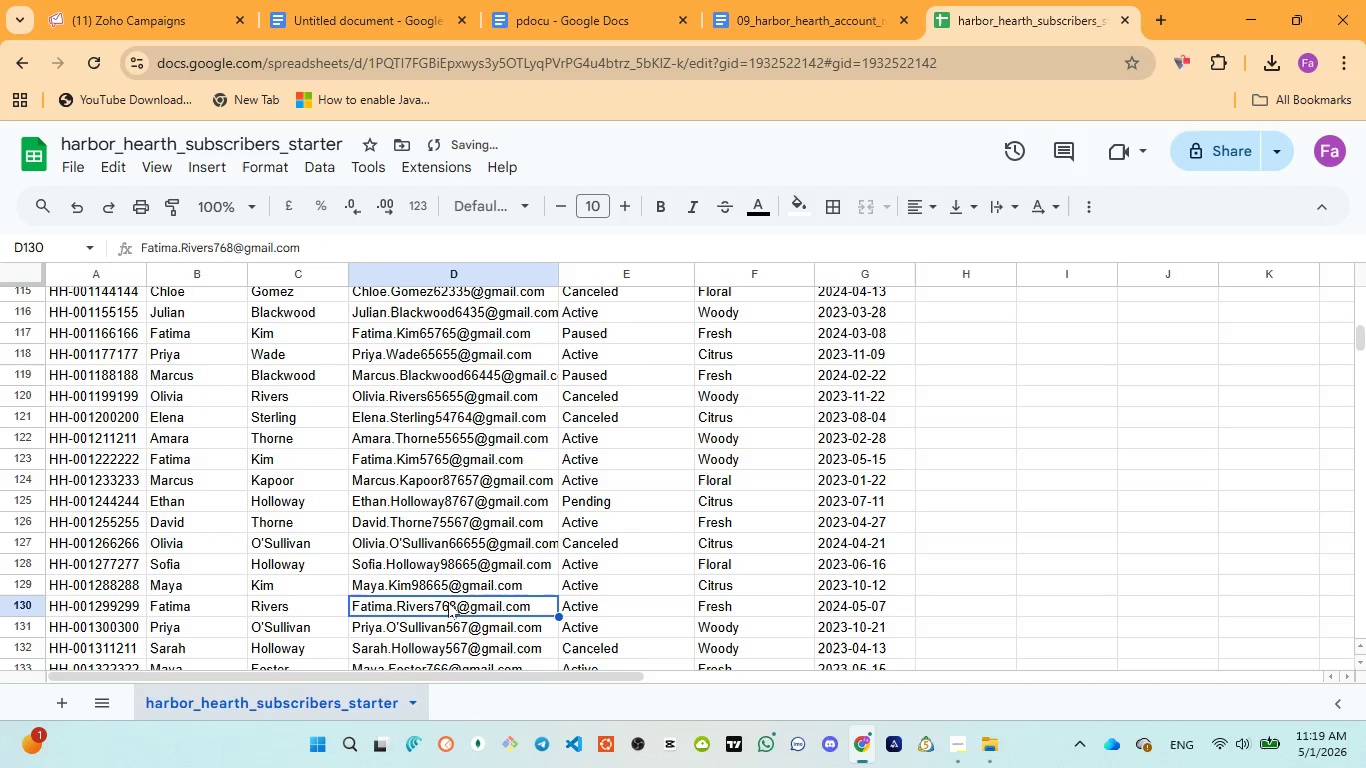 
double_click([448, 602])
 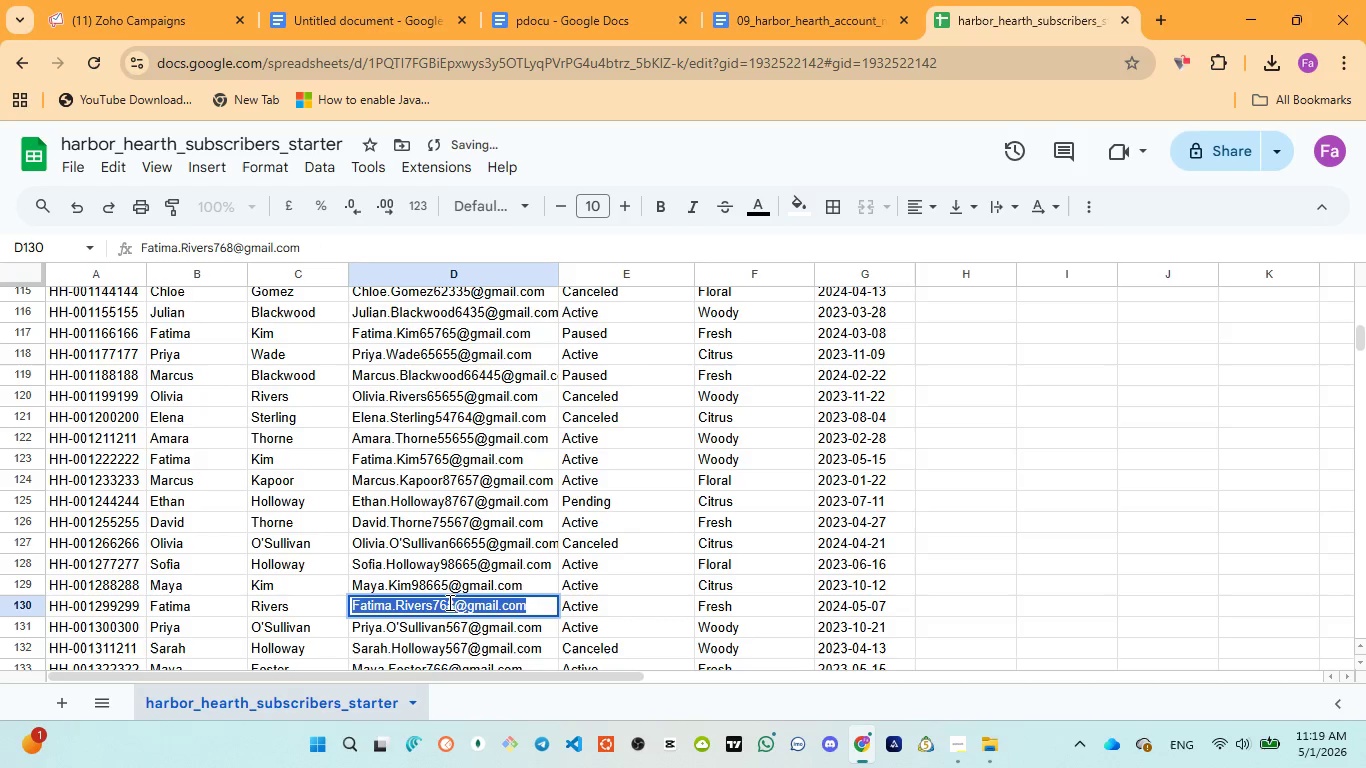 
triple_click([448, 602])
 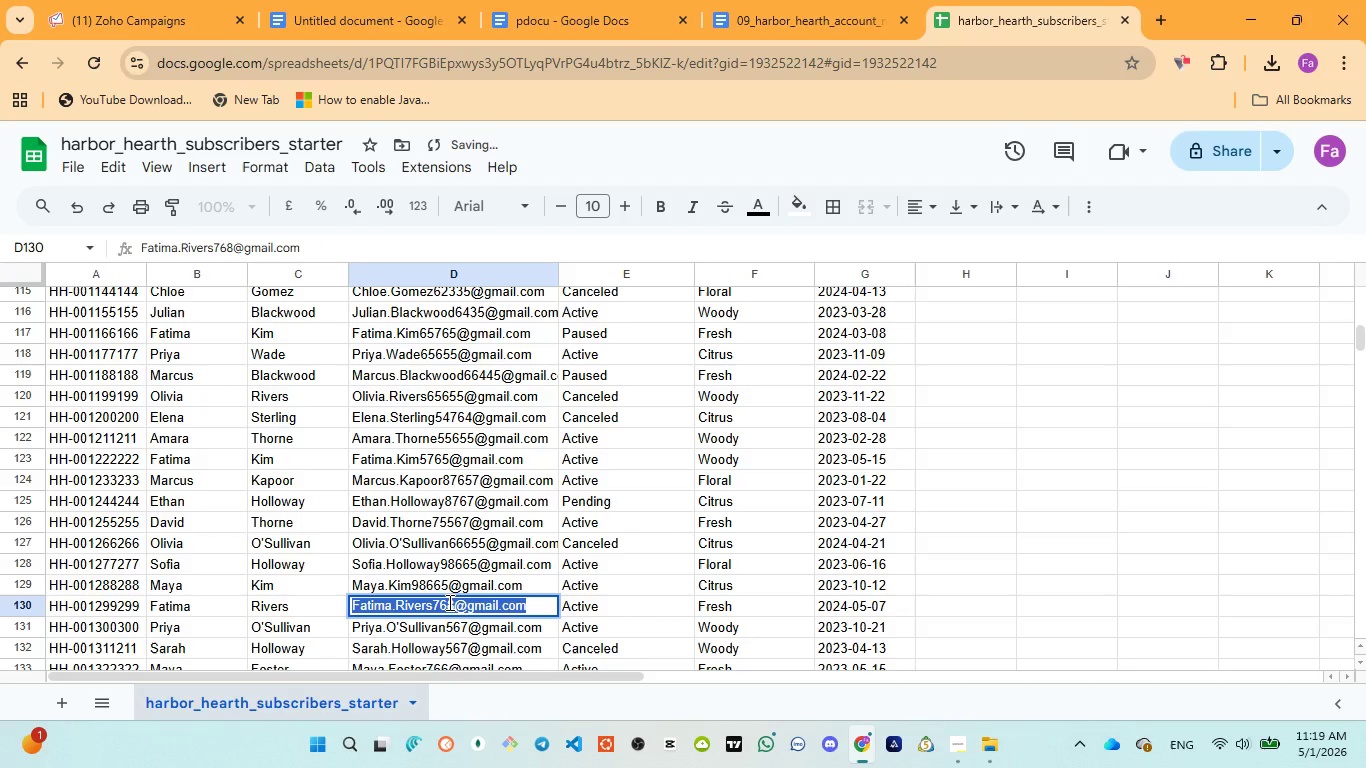 
triple_click([448, 602])
 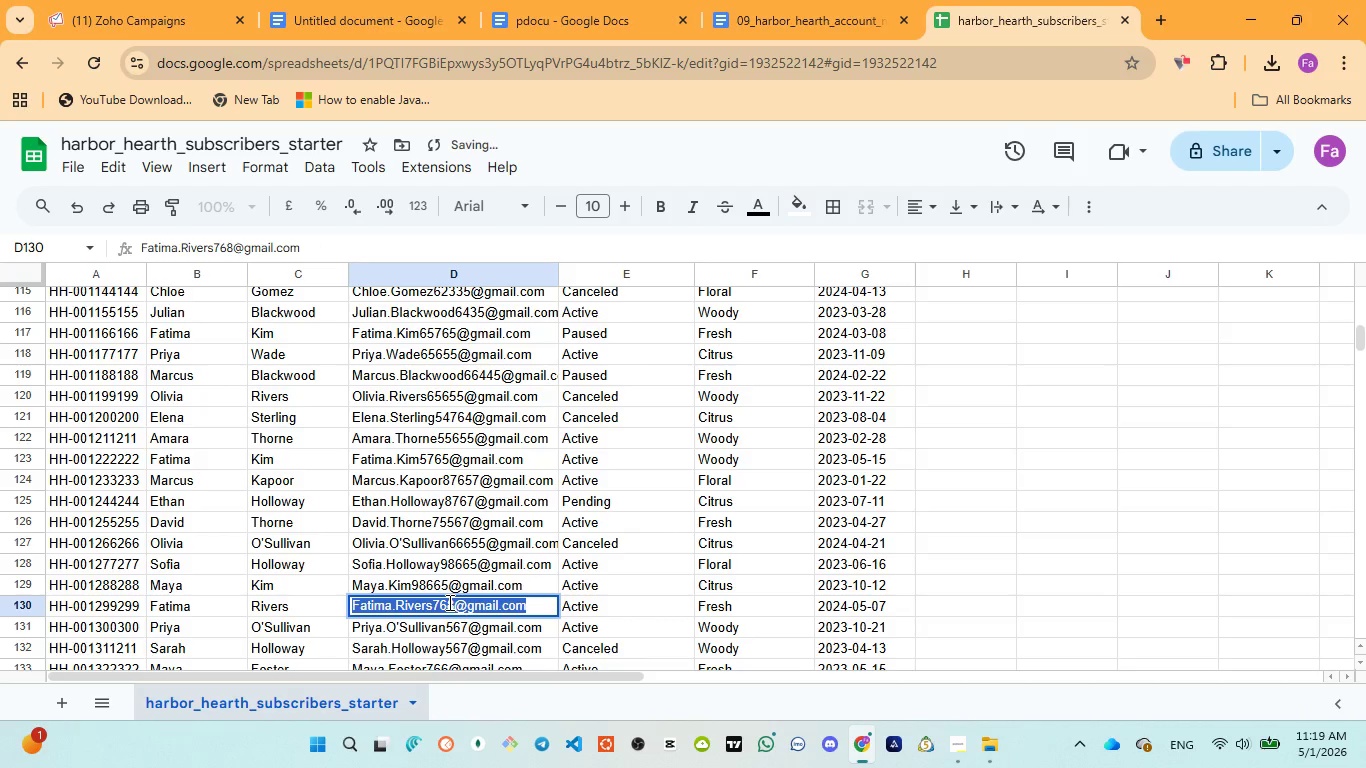 
triple_click([448, 602])
 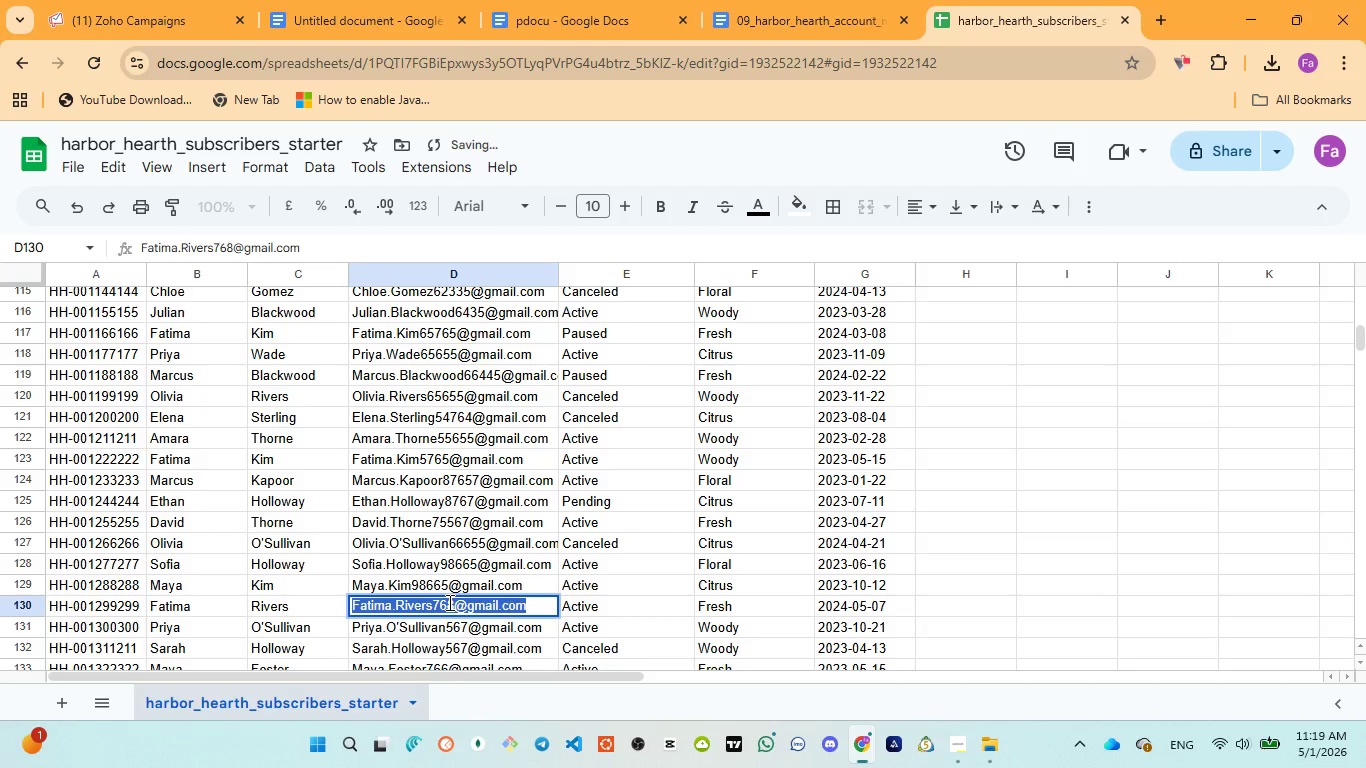 
triple_click([448, 602])
 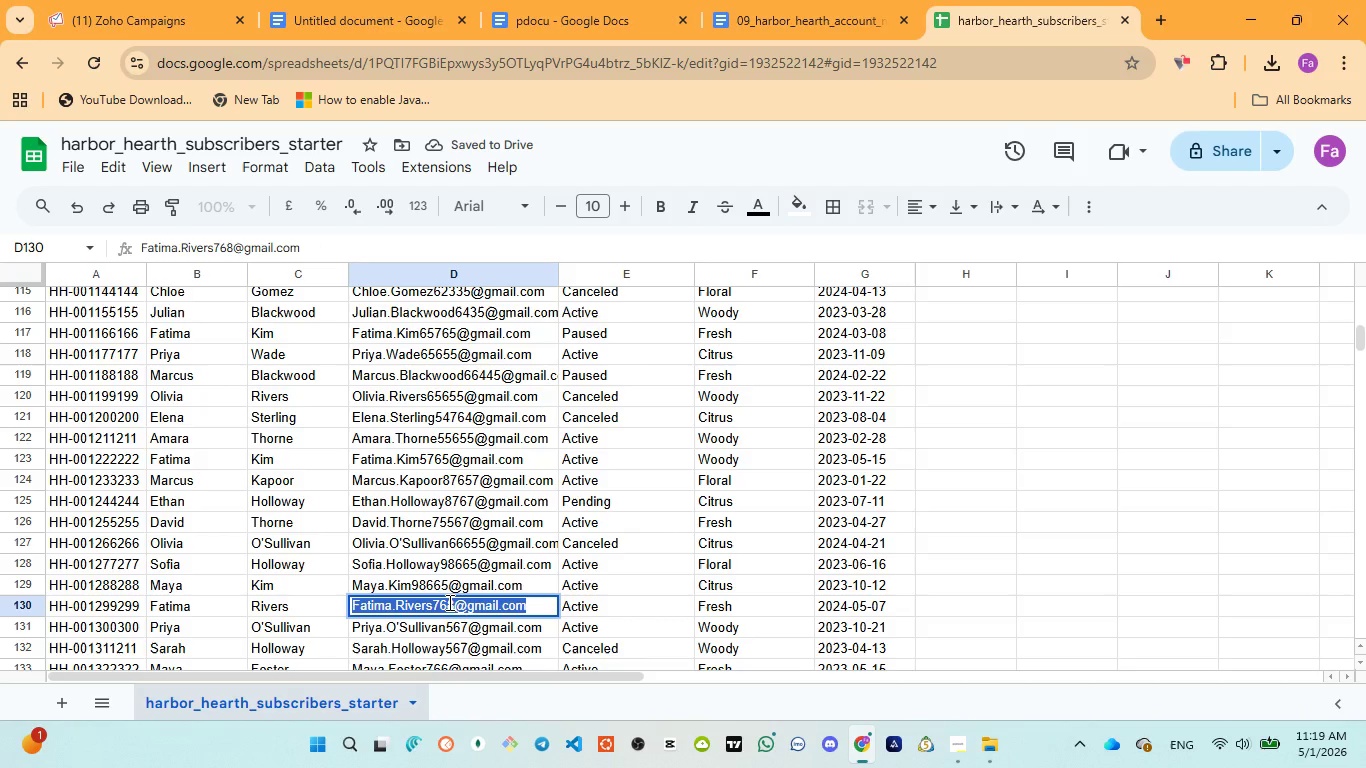 
triple_click([448, 602])
 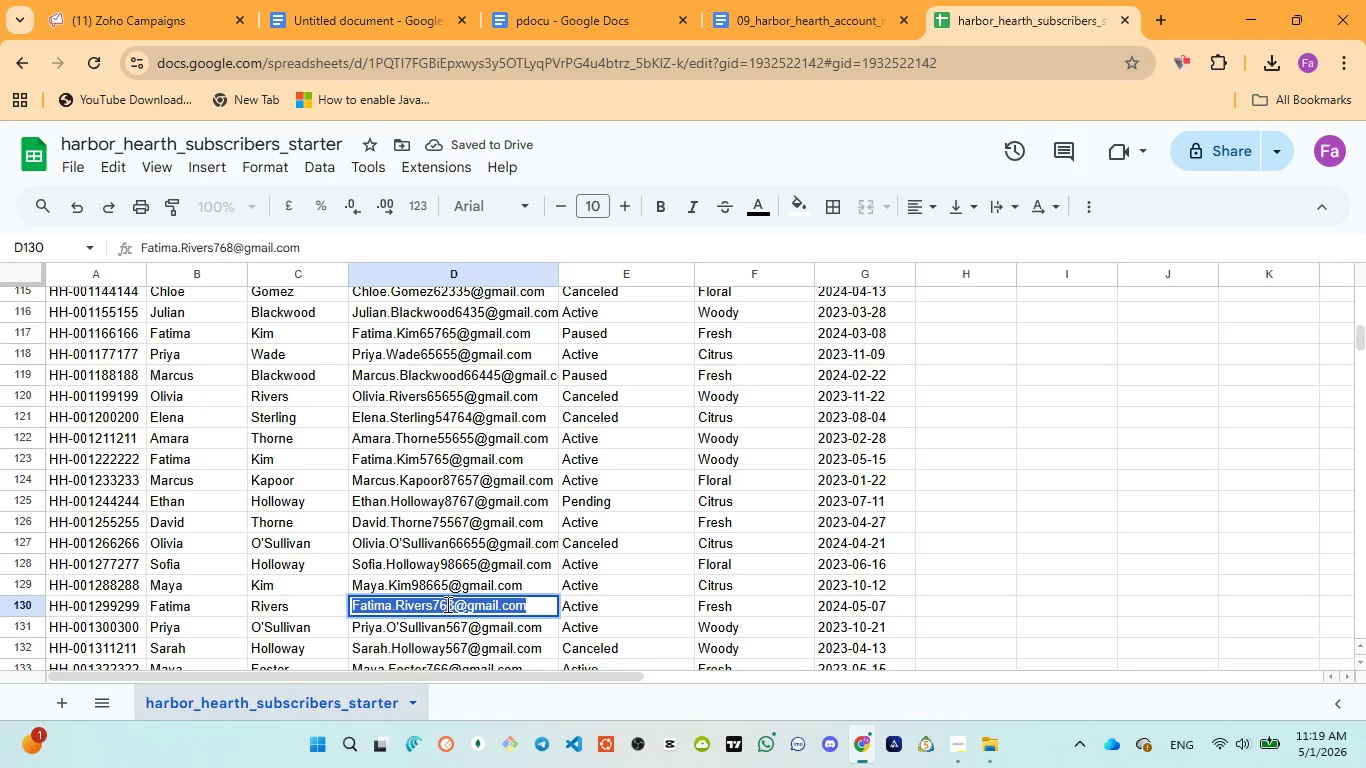 
left_click([446, 605])
 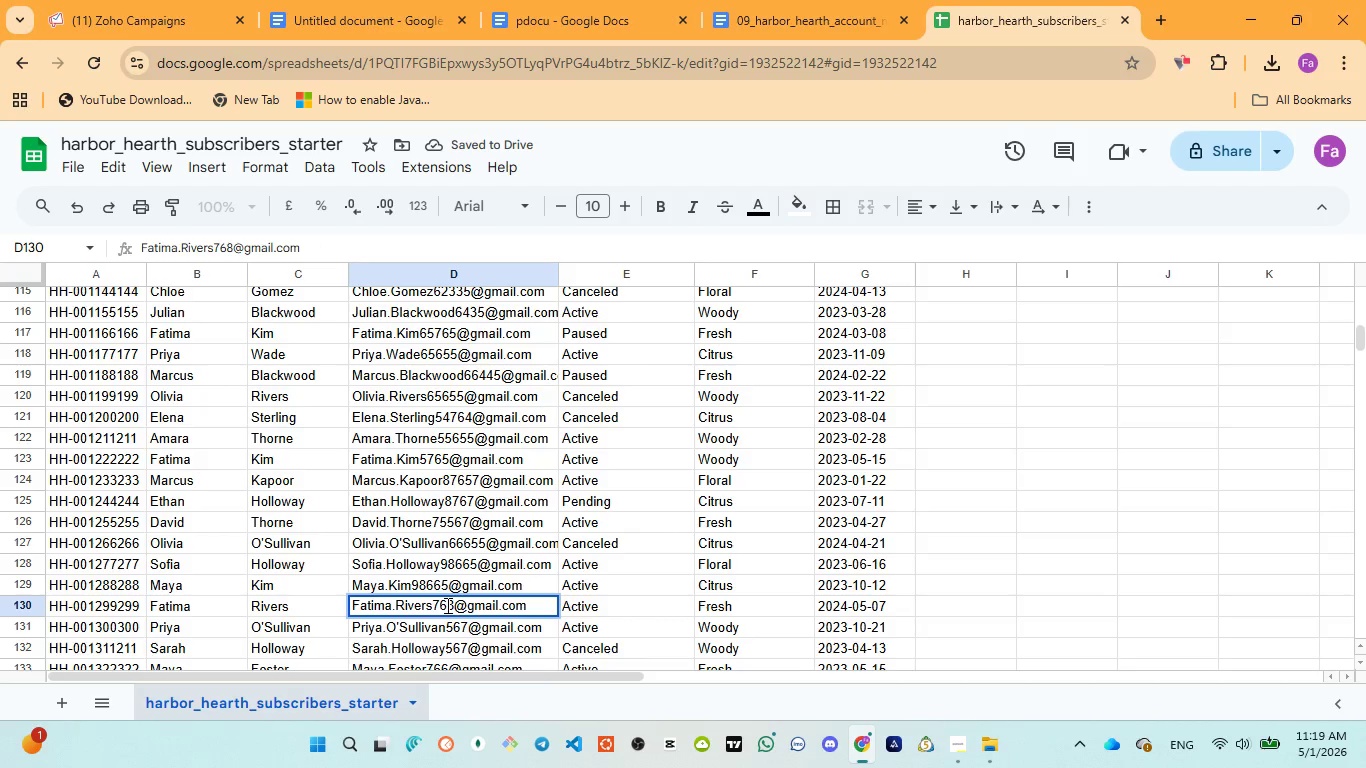 
type(666)
 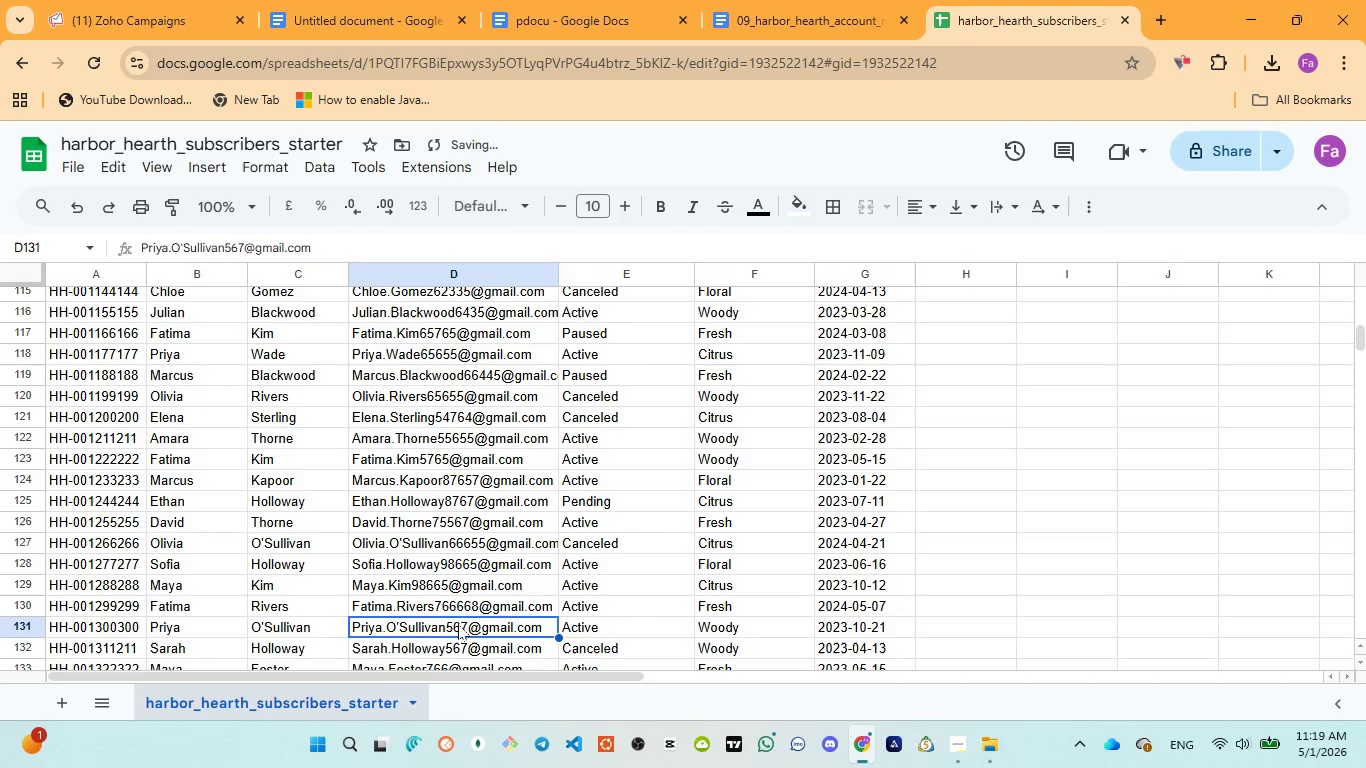 
double_click([456, 624])
 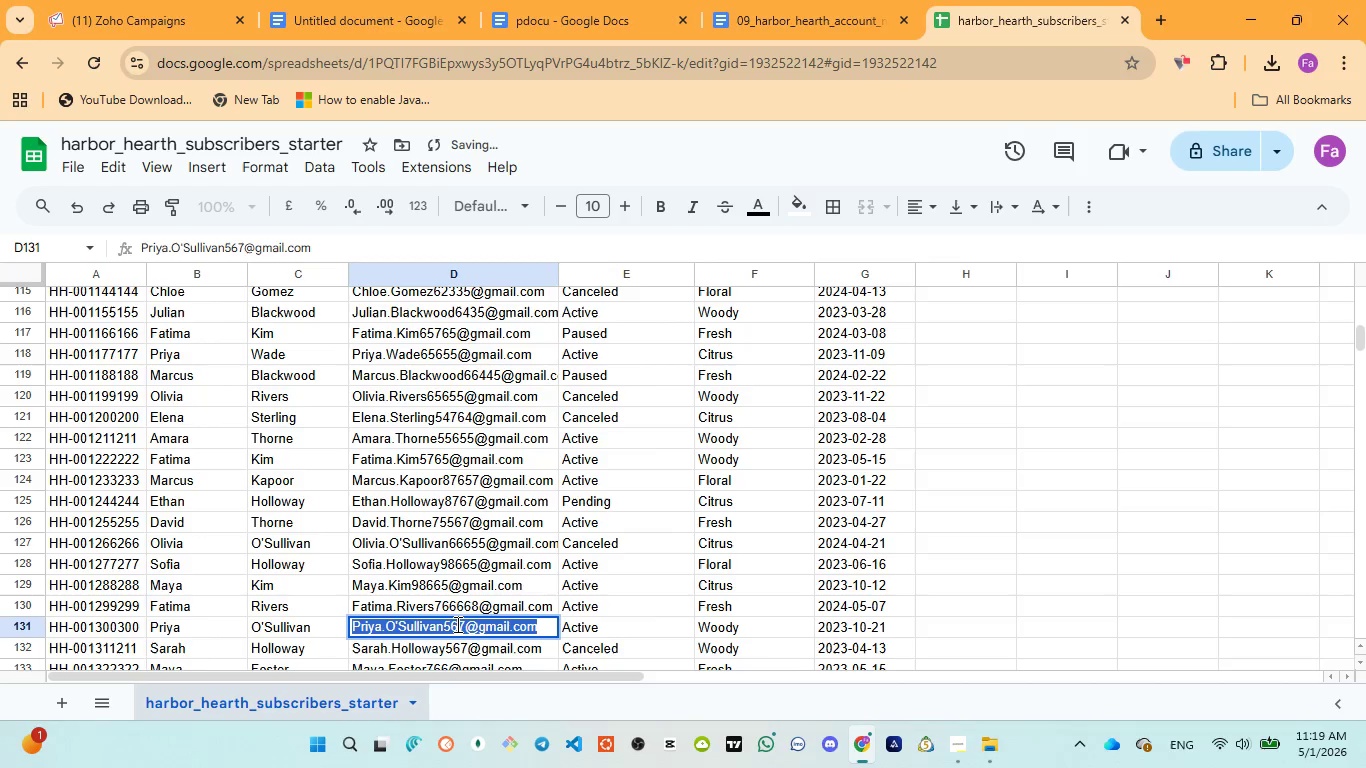 
triple_click([456, 624])
 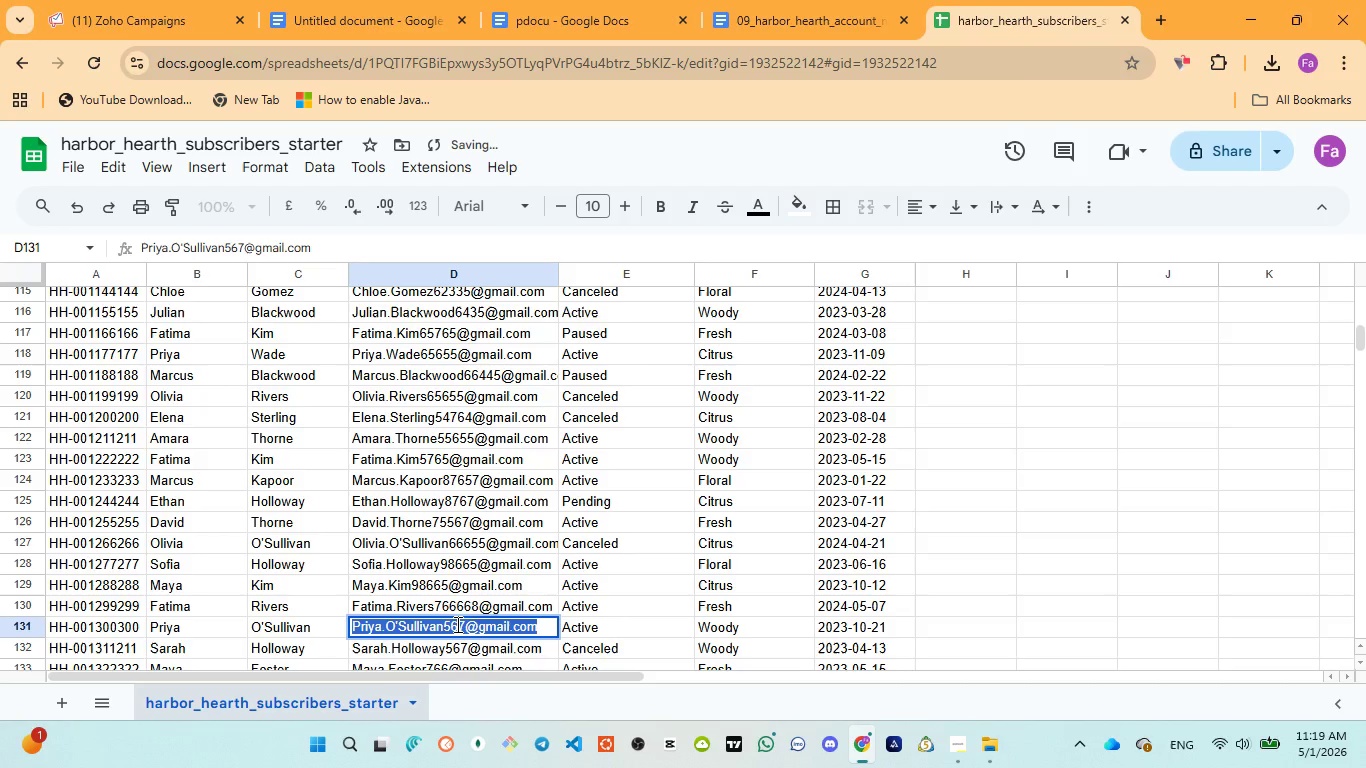 
triple_click([456, 624])
 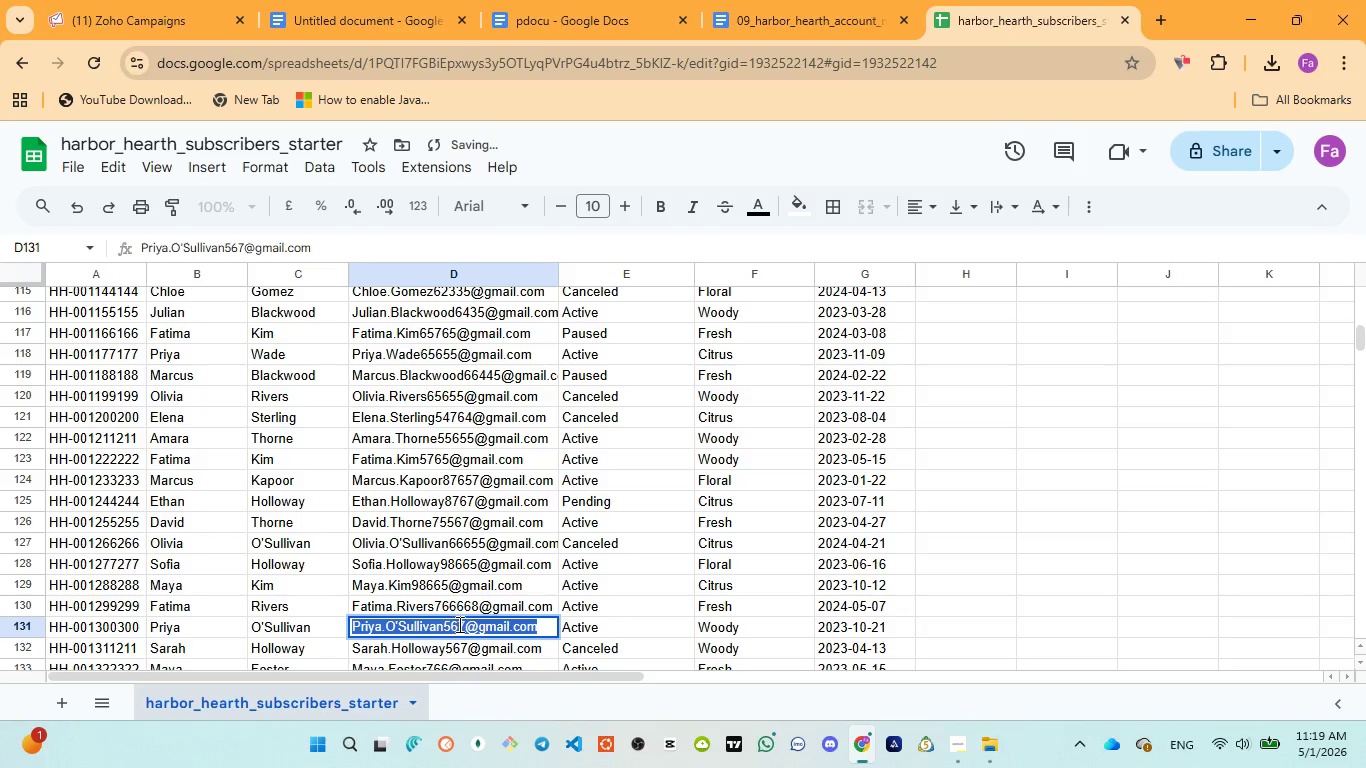 
left_click([458, 624])
 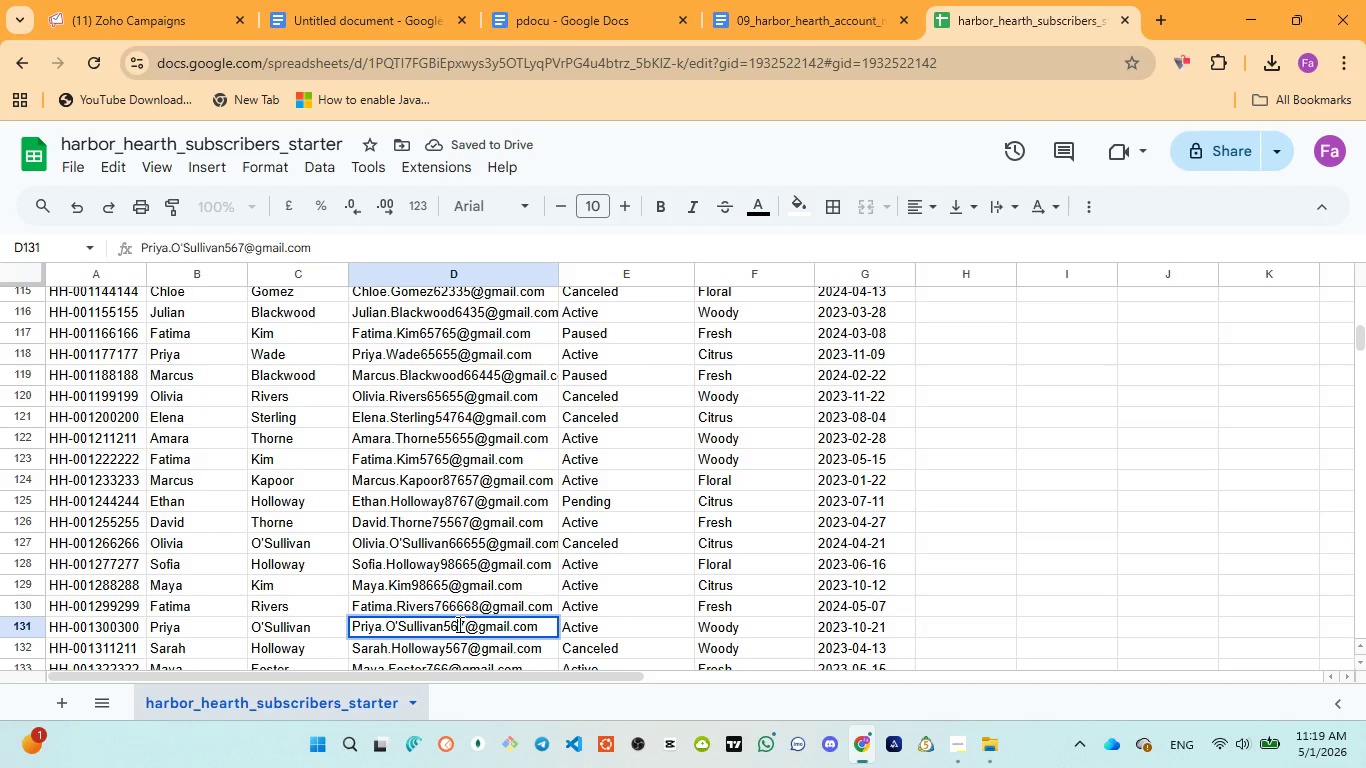 
type(655)
 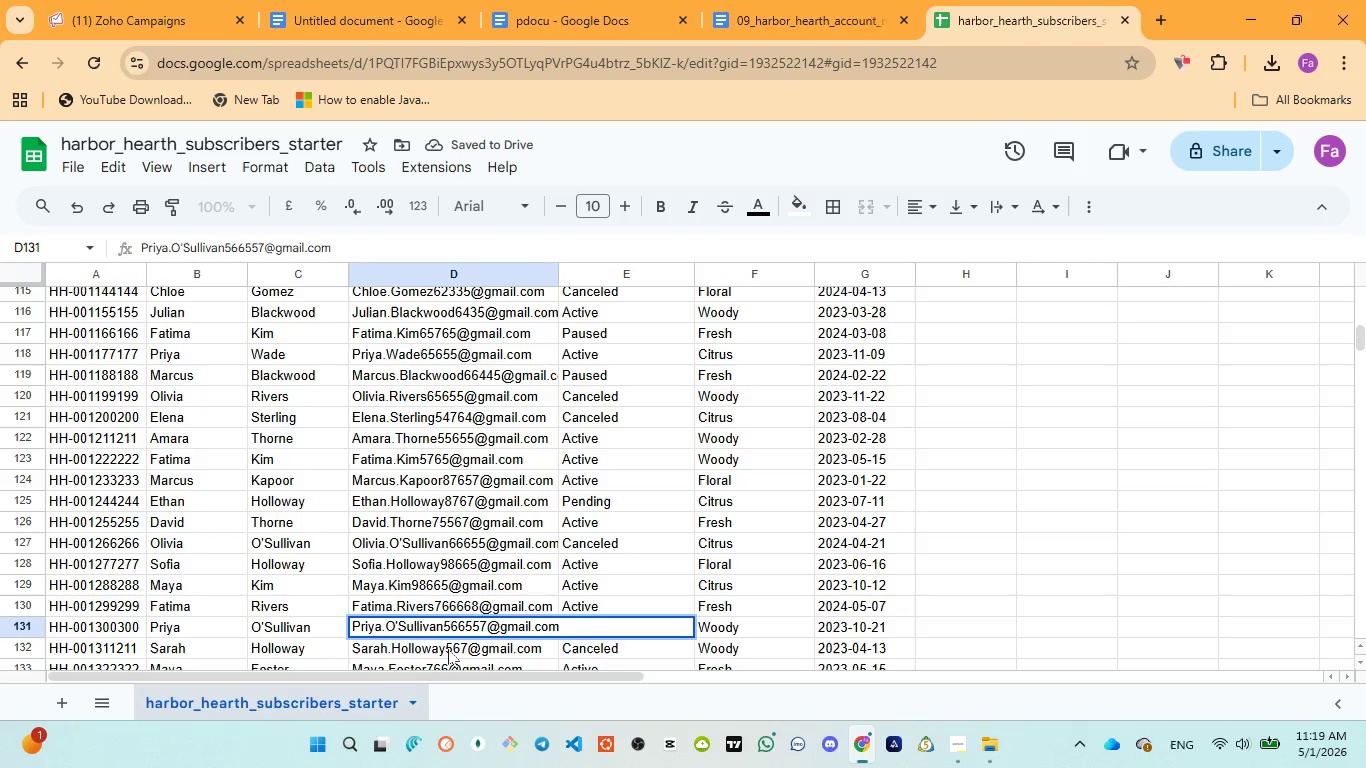 
left_click([448, 650])
 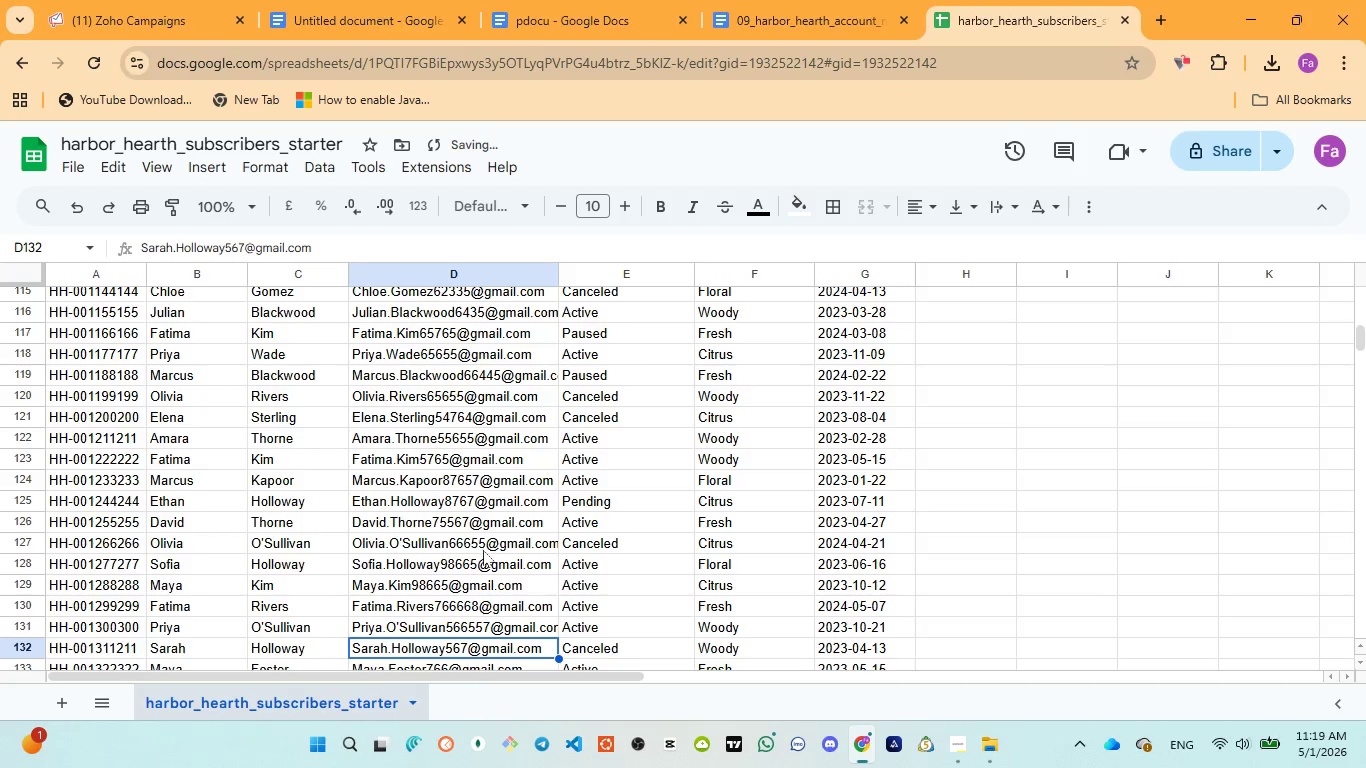 
scroll: coordinate [483, 552], scroll_direction: down, amount: 1.0
 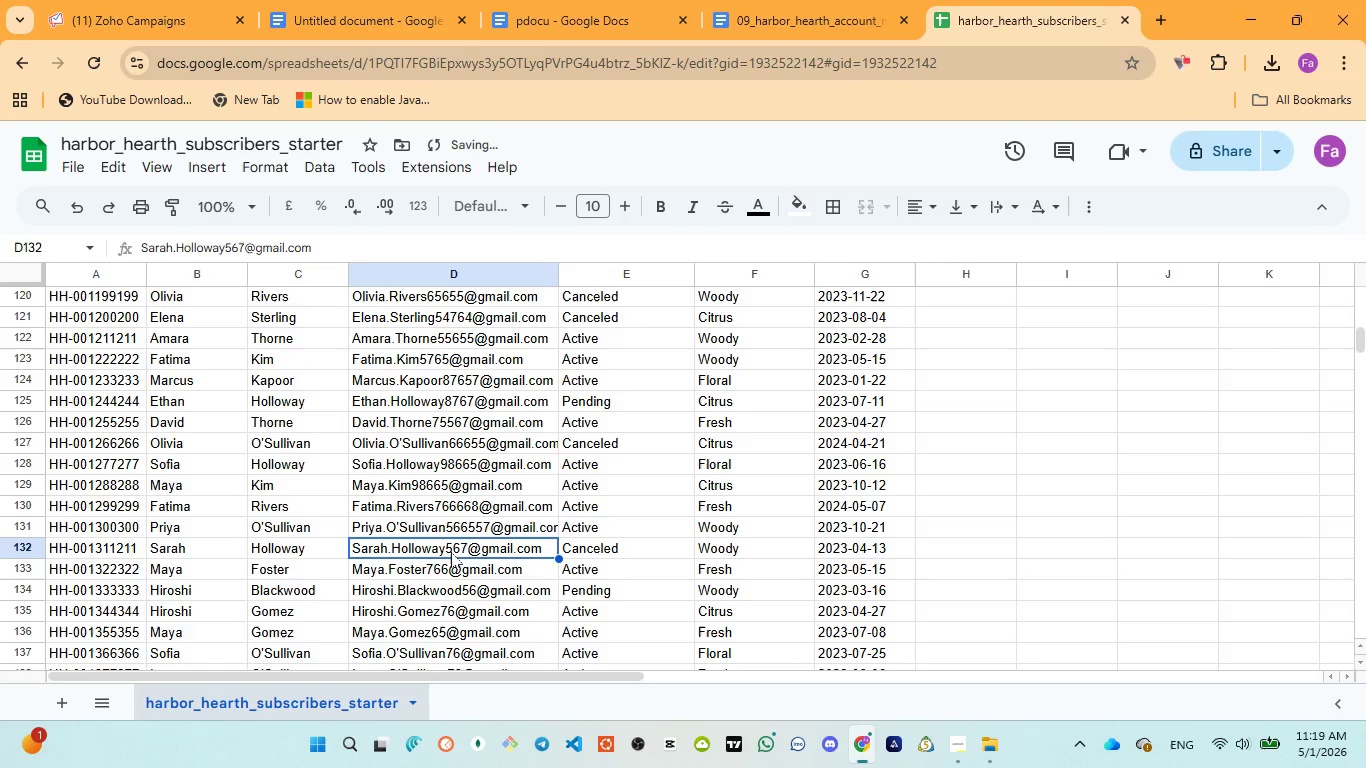 
left_click([451, 552])
 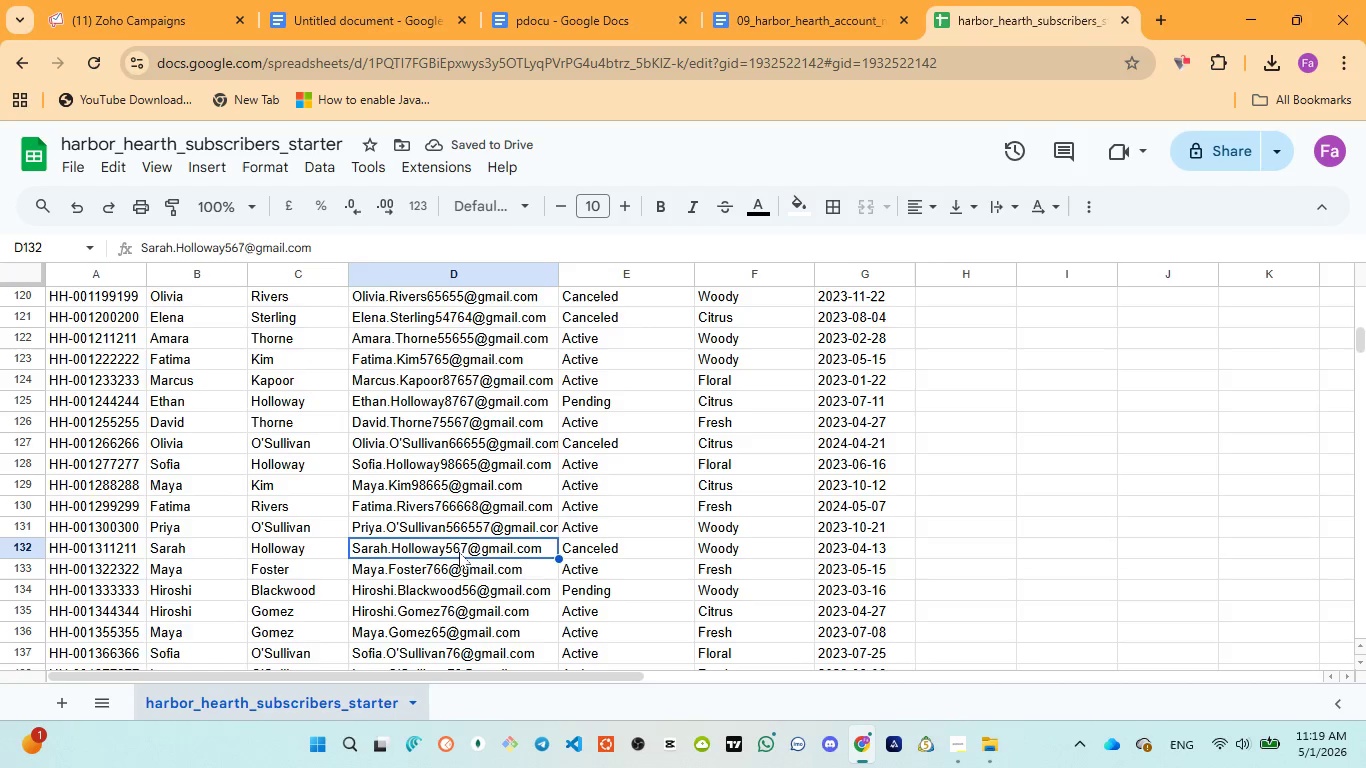 
double_click([459, 552])
 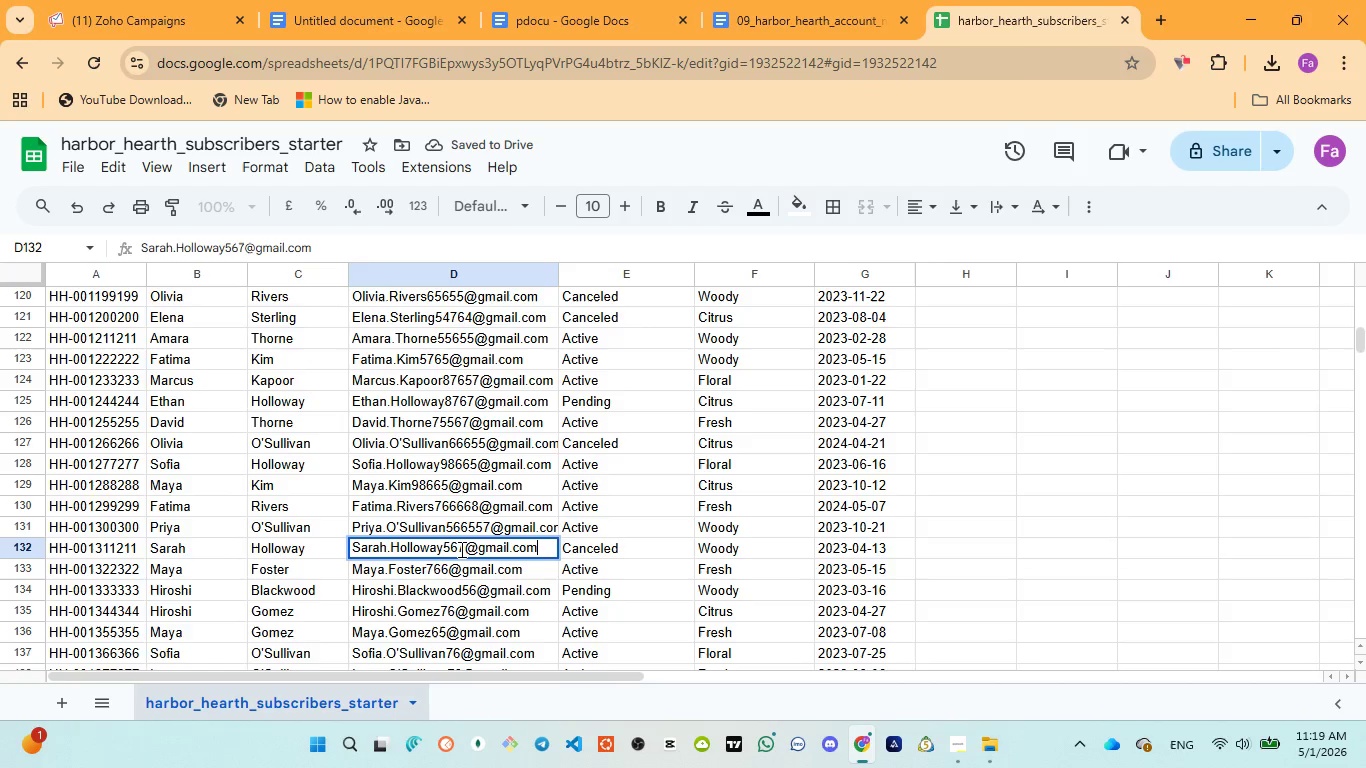 
left_click([460, 549])
 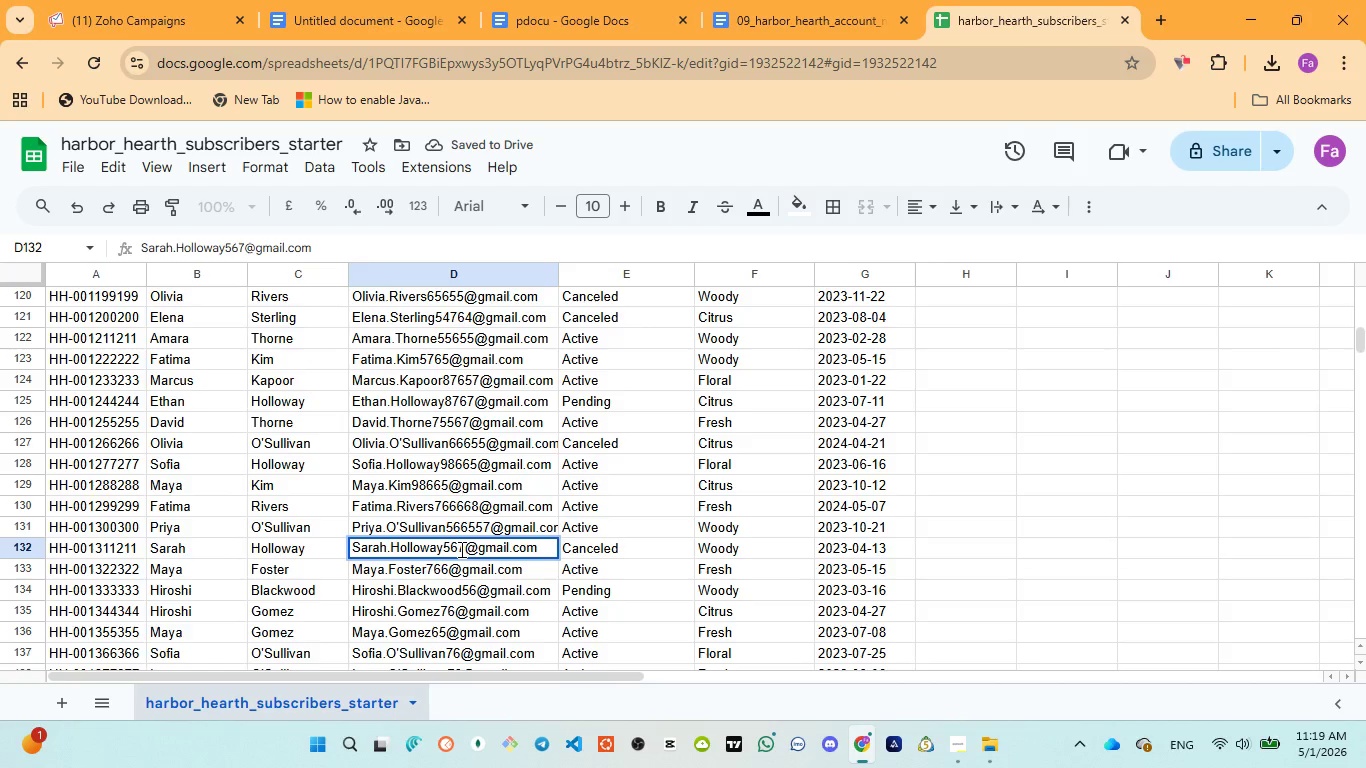 
type(655)
 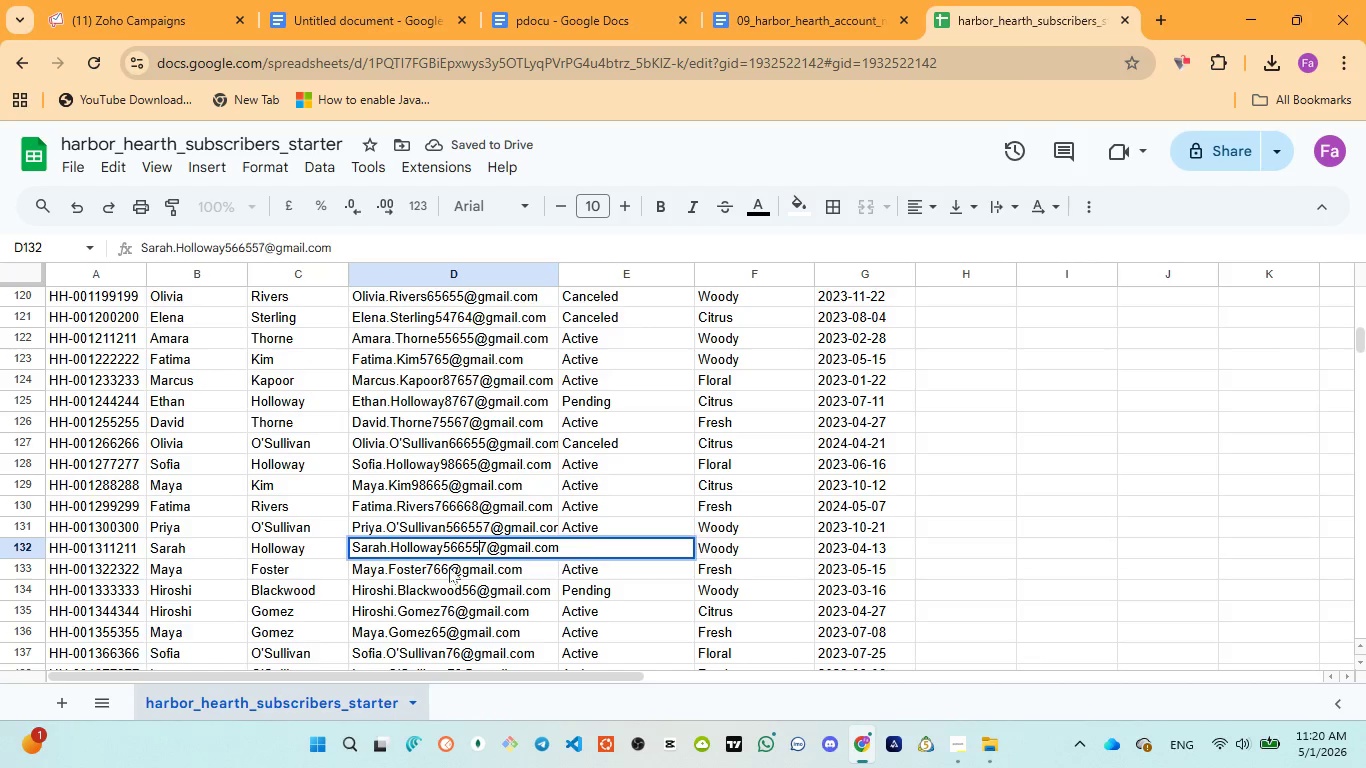 
left_click([449, 567])
 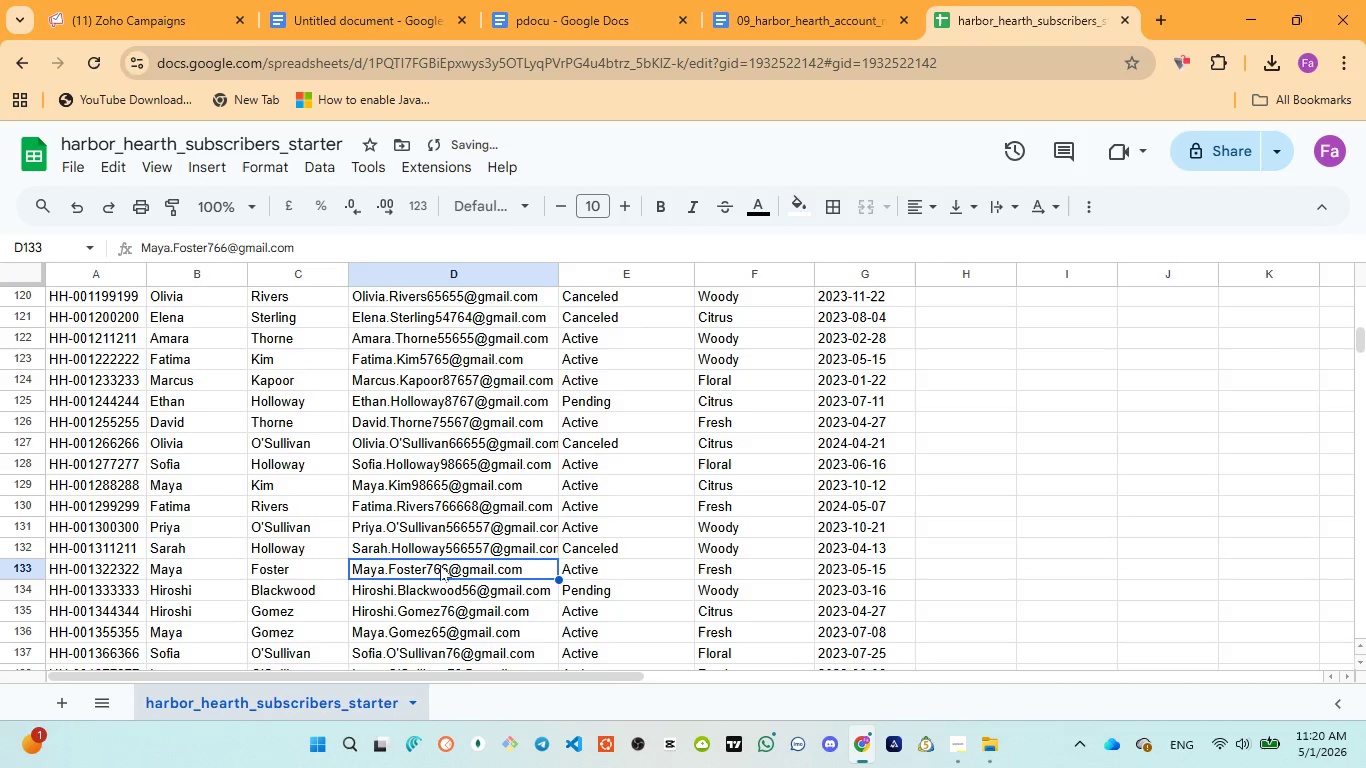 
double_click([440, 565])
 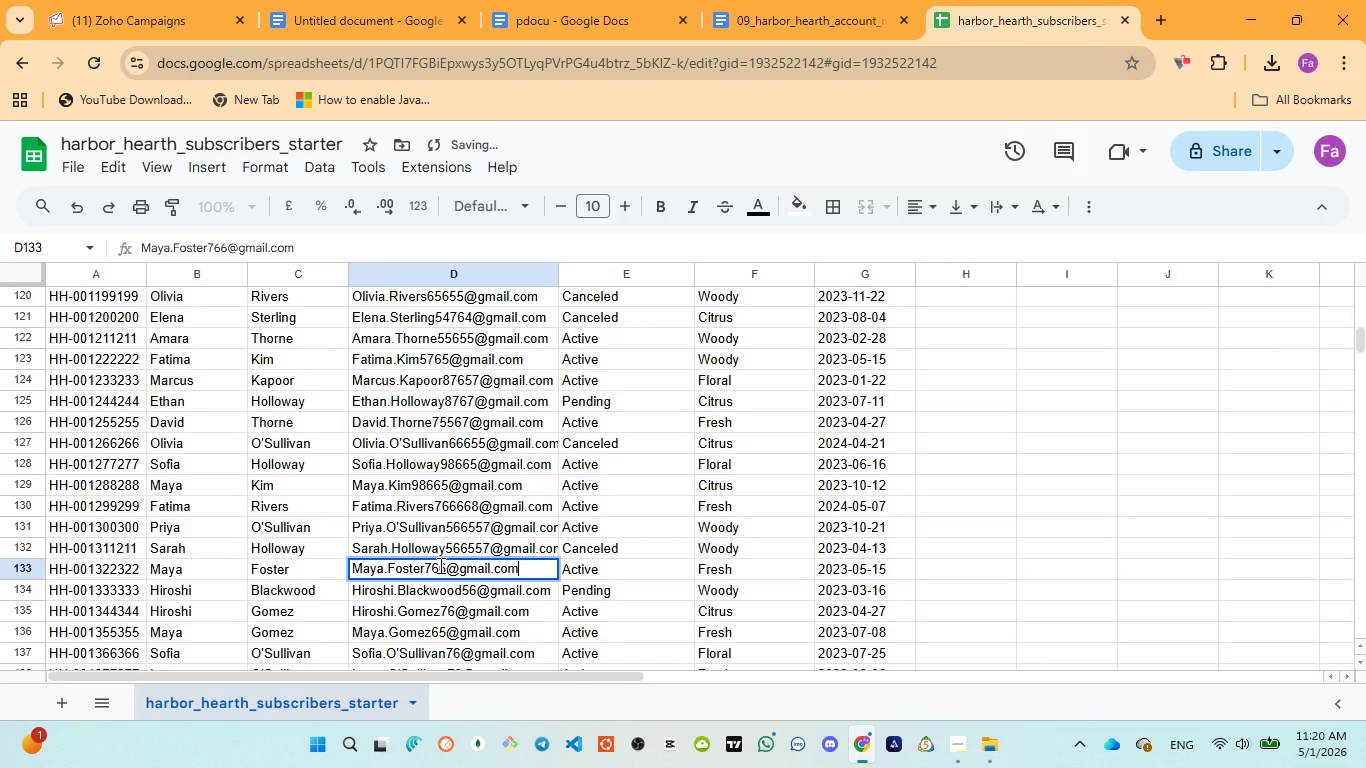 
left_click([439, 565])
 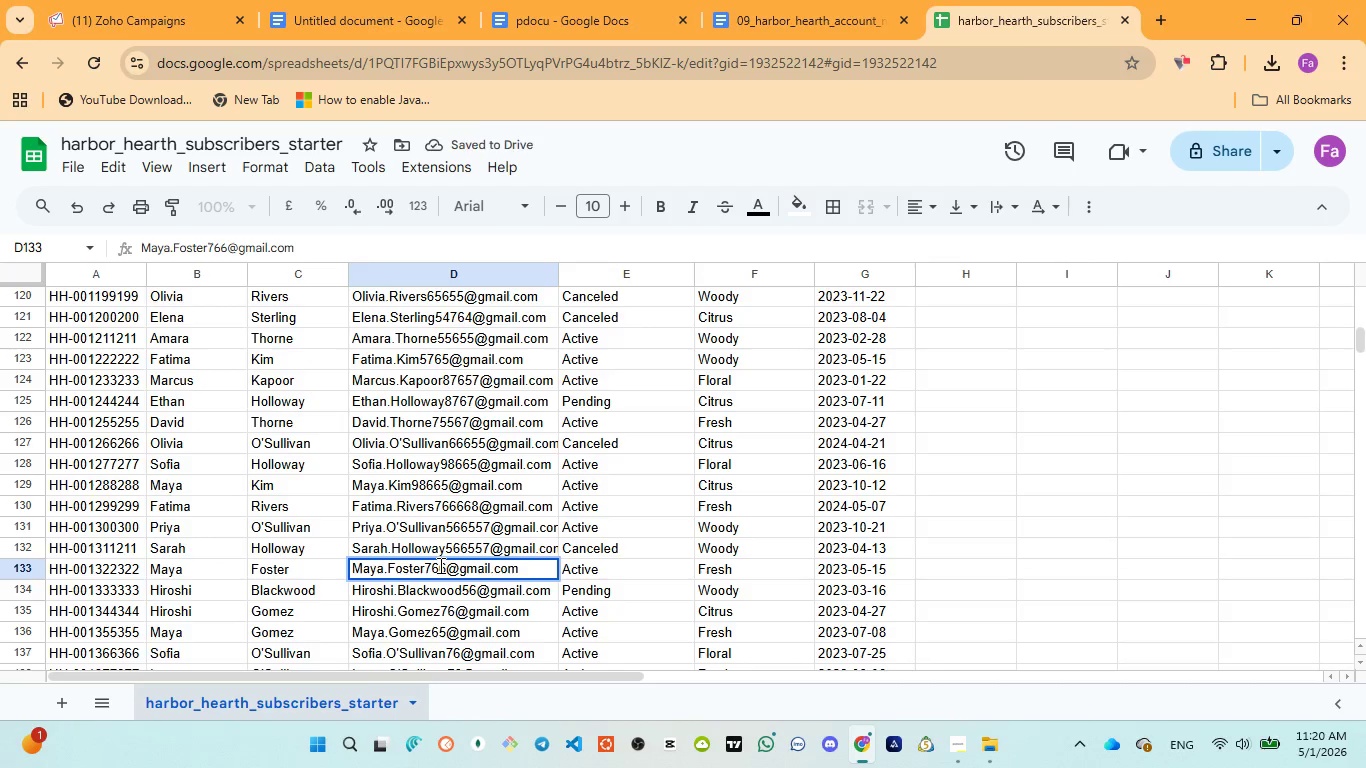 
type(555)
 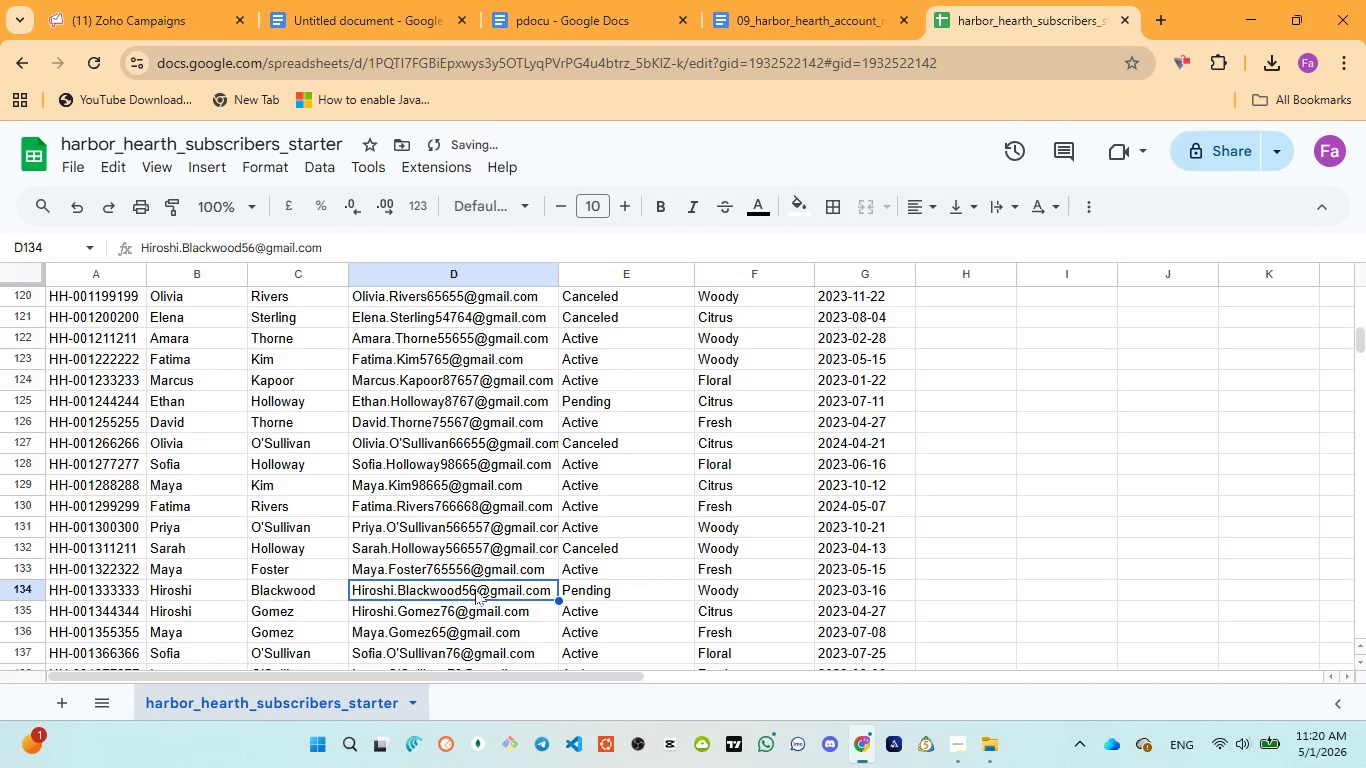 
triple_click([475, 588])
 